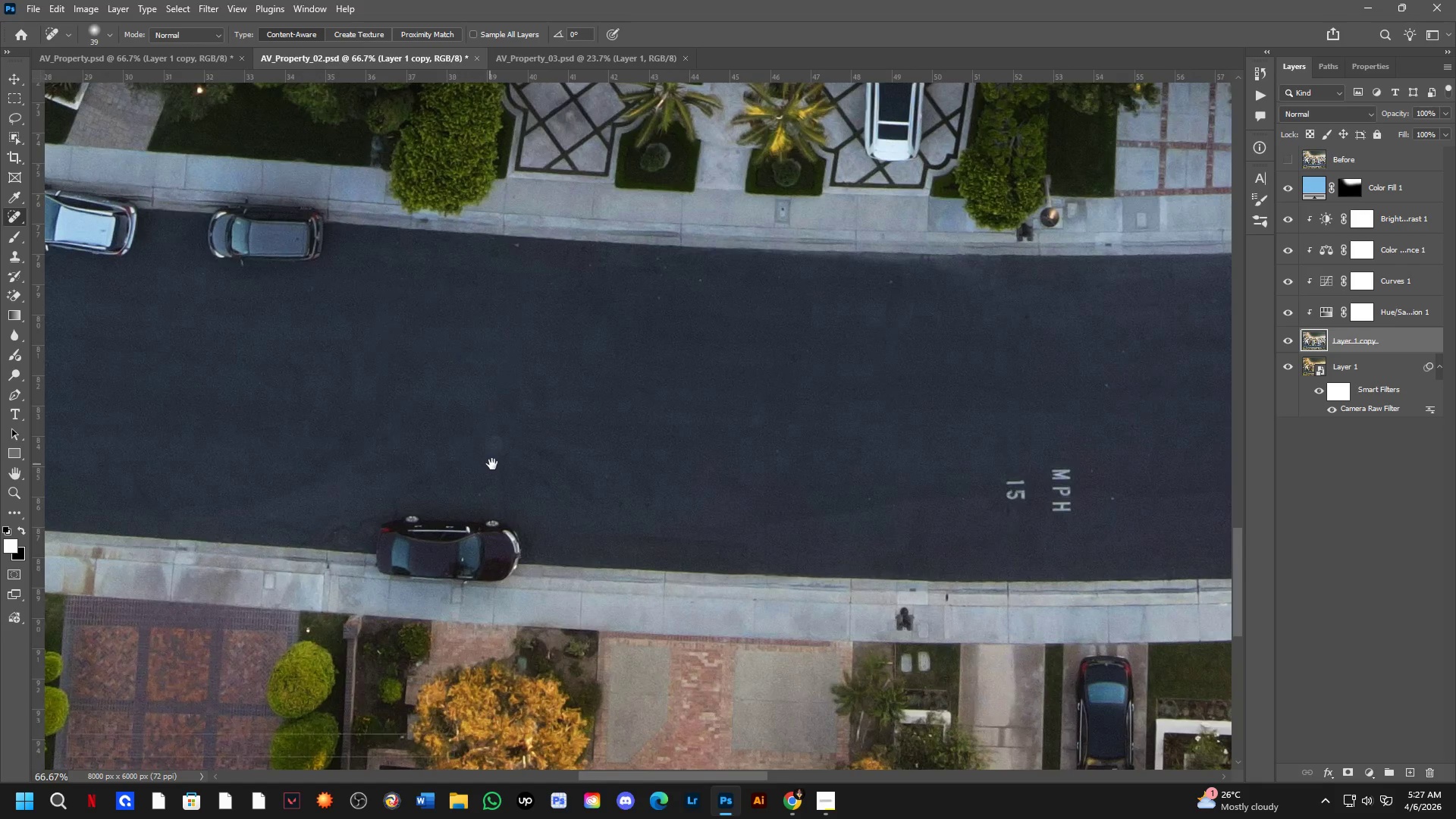 
key(Space)
 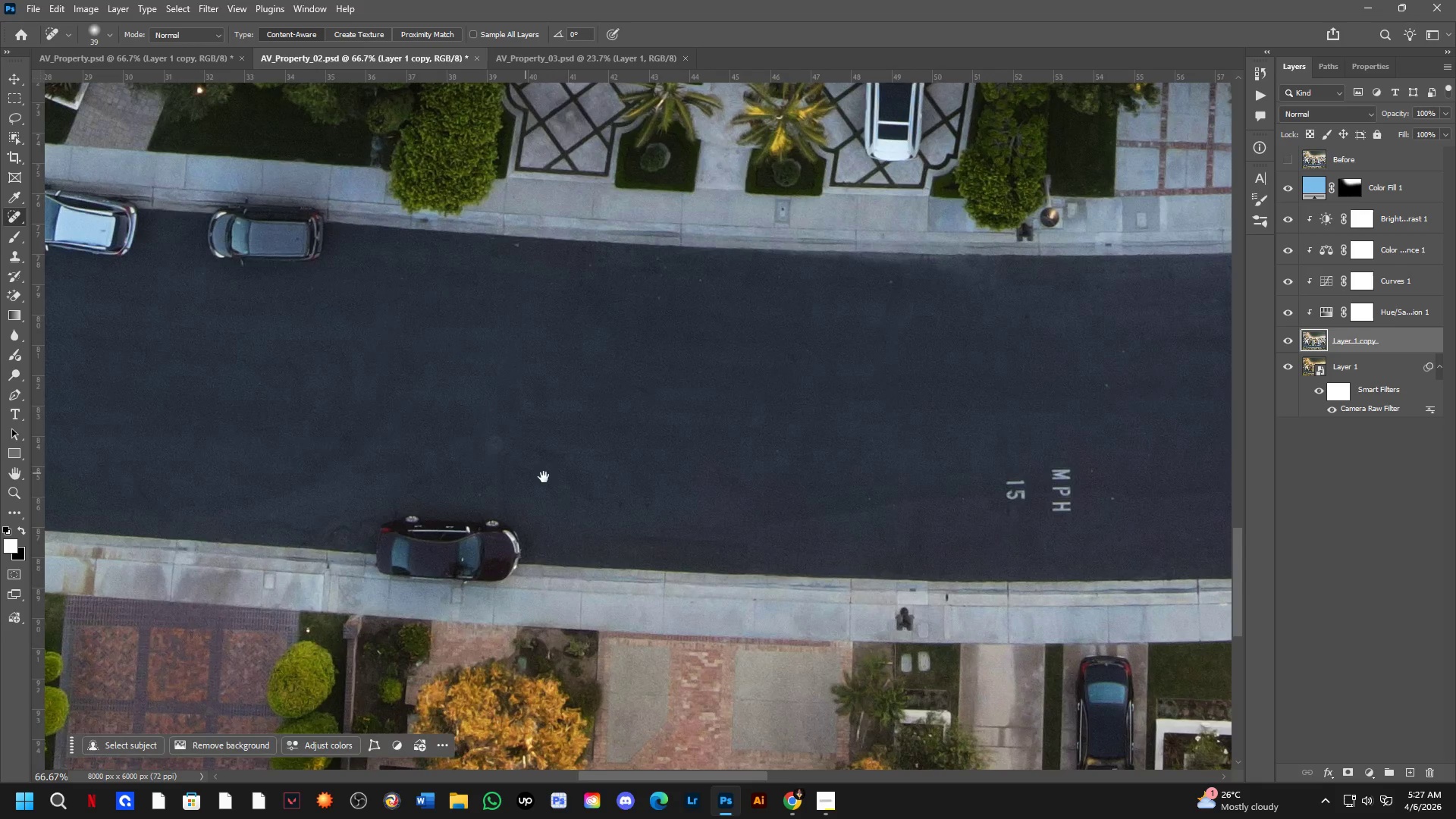 
key(Space)
 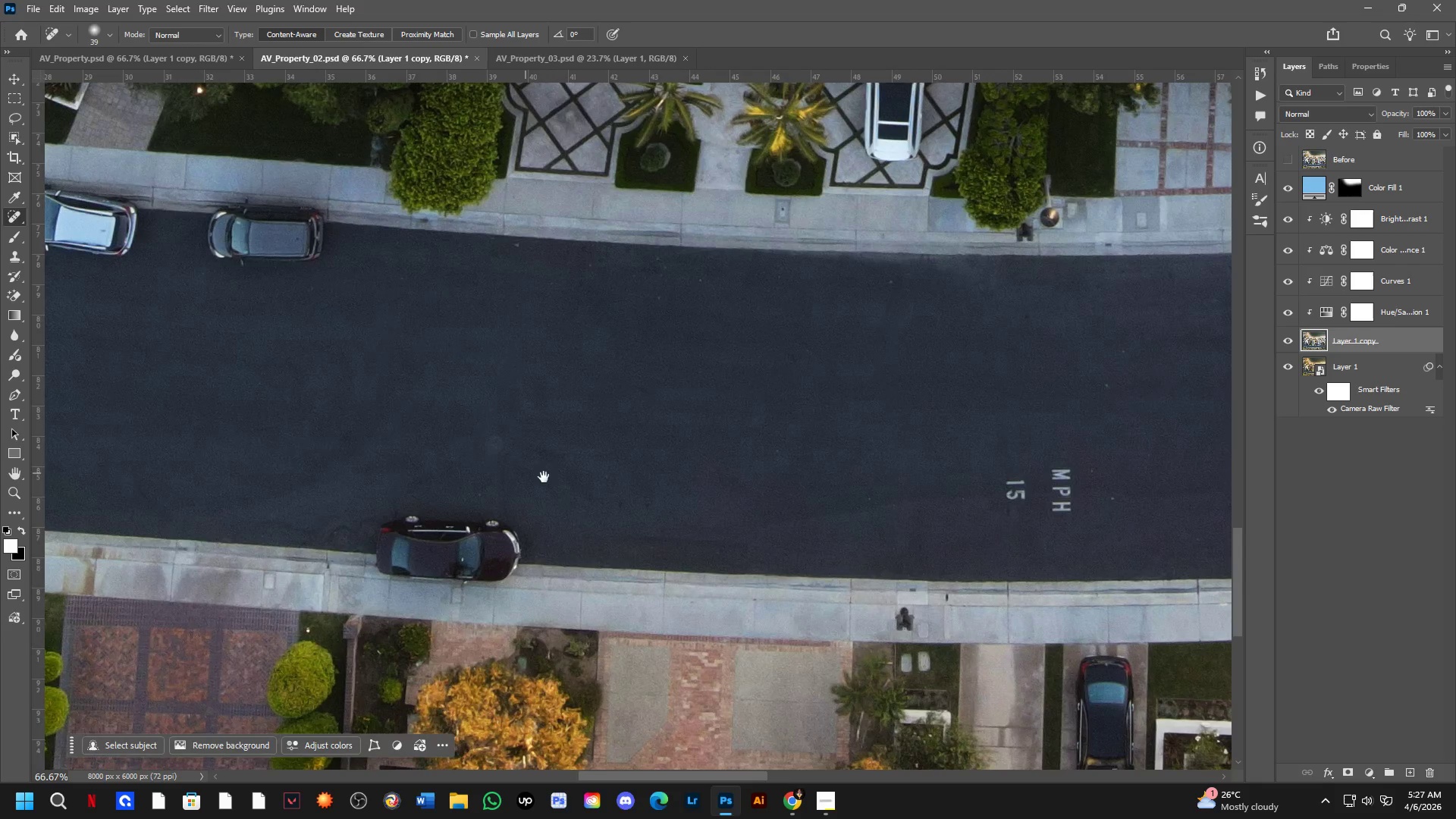 
key(Space)
 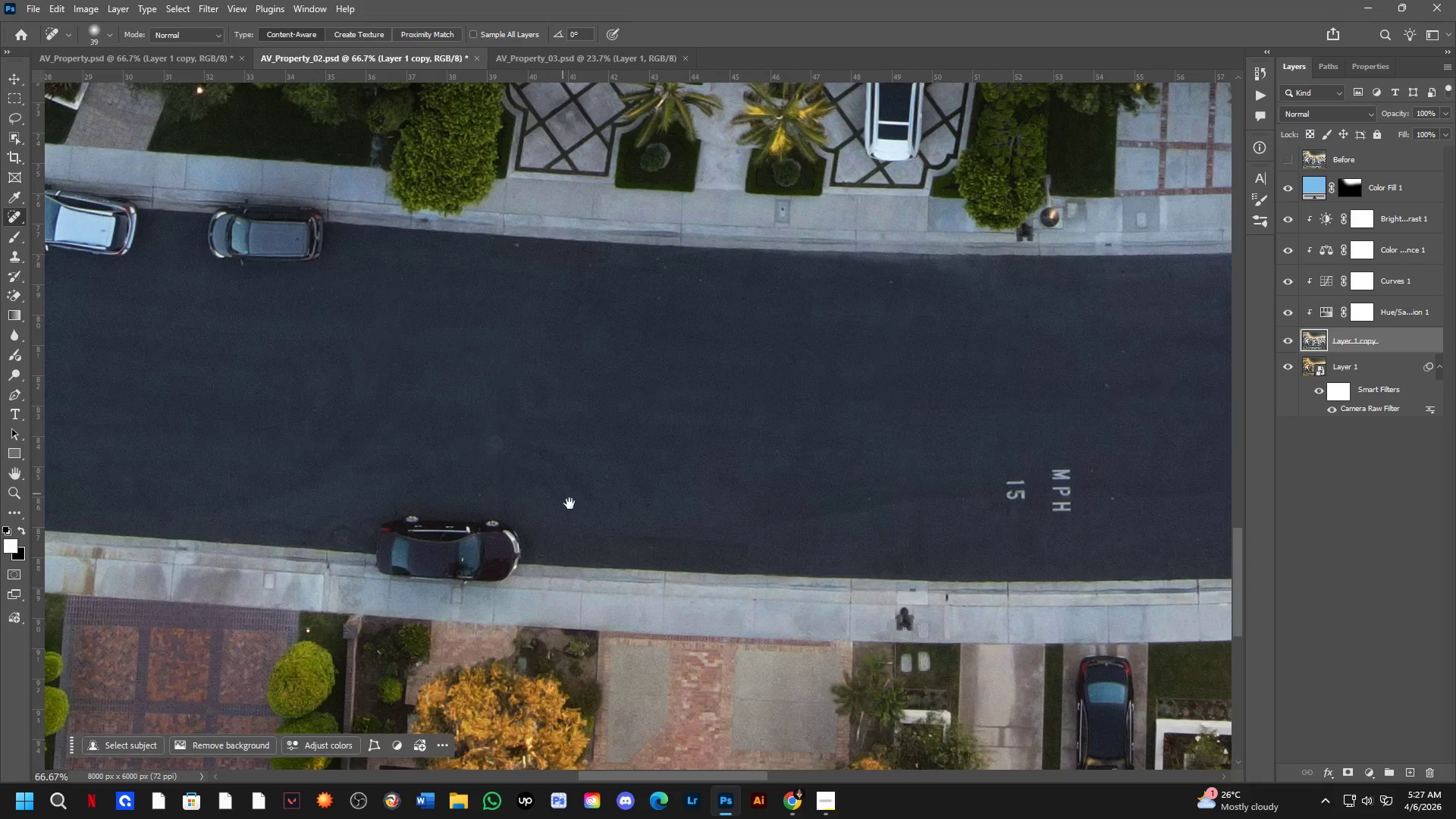 
key(Shift+ShiftLeft)
 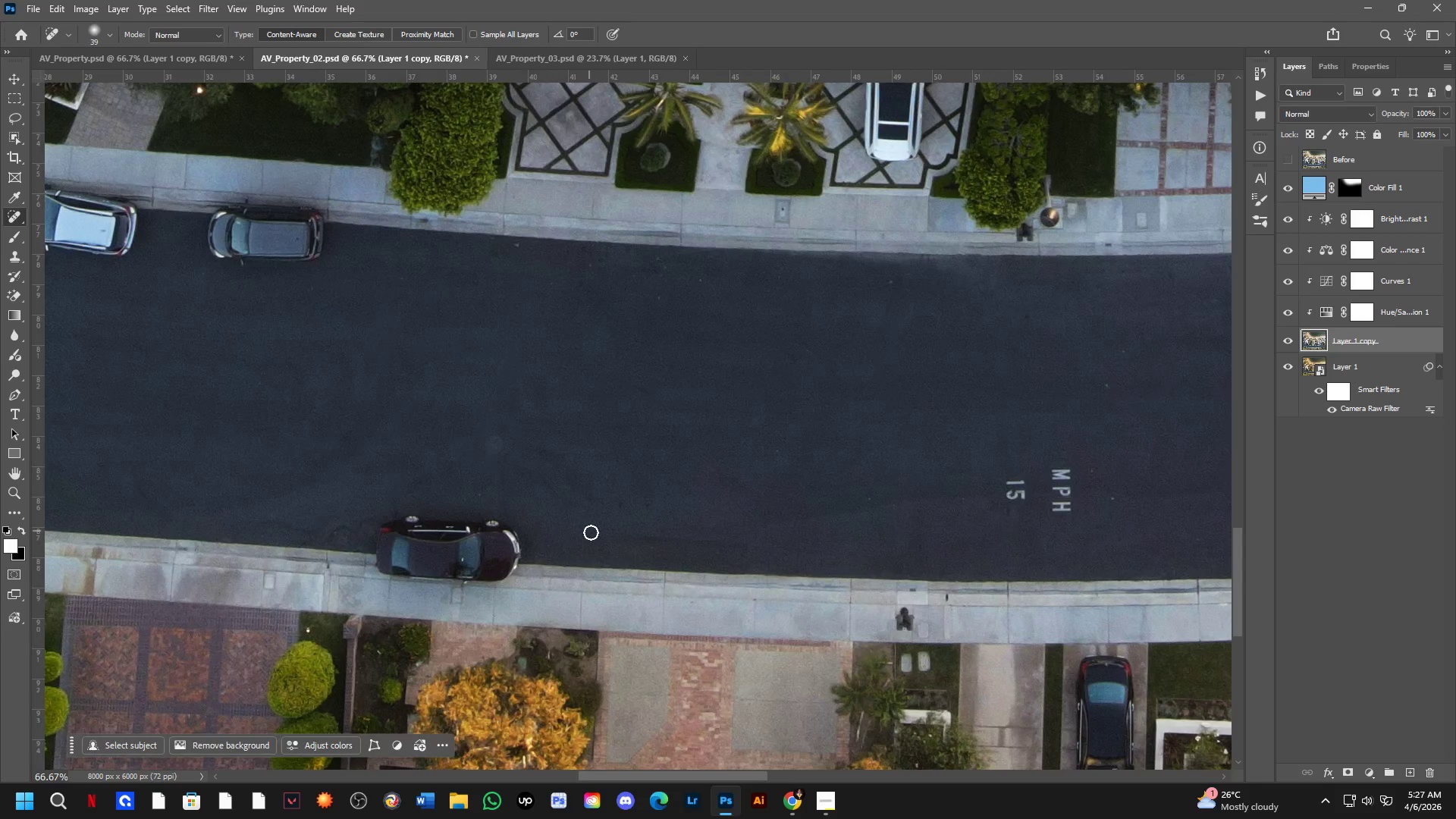 
key(Shift+ShiftLeft)
 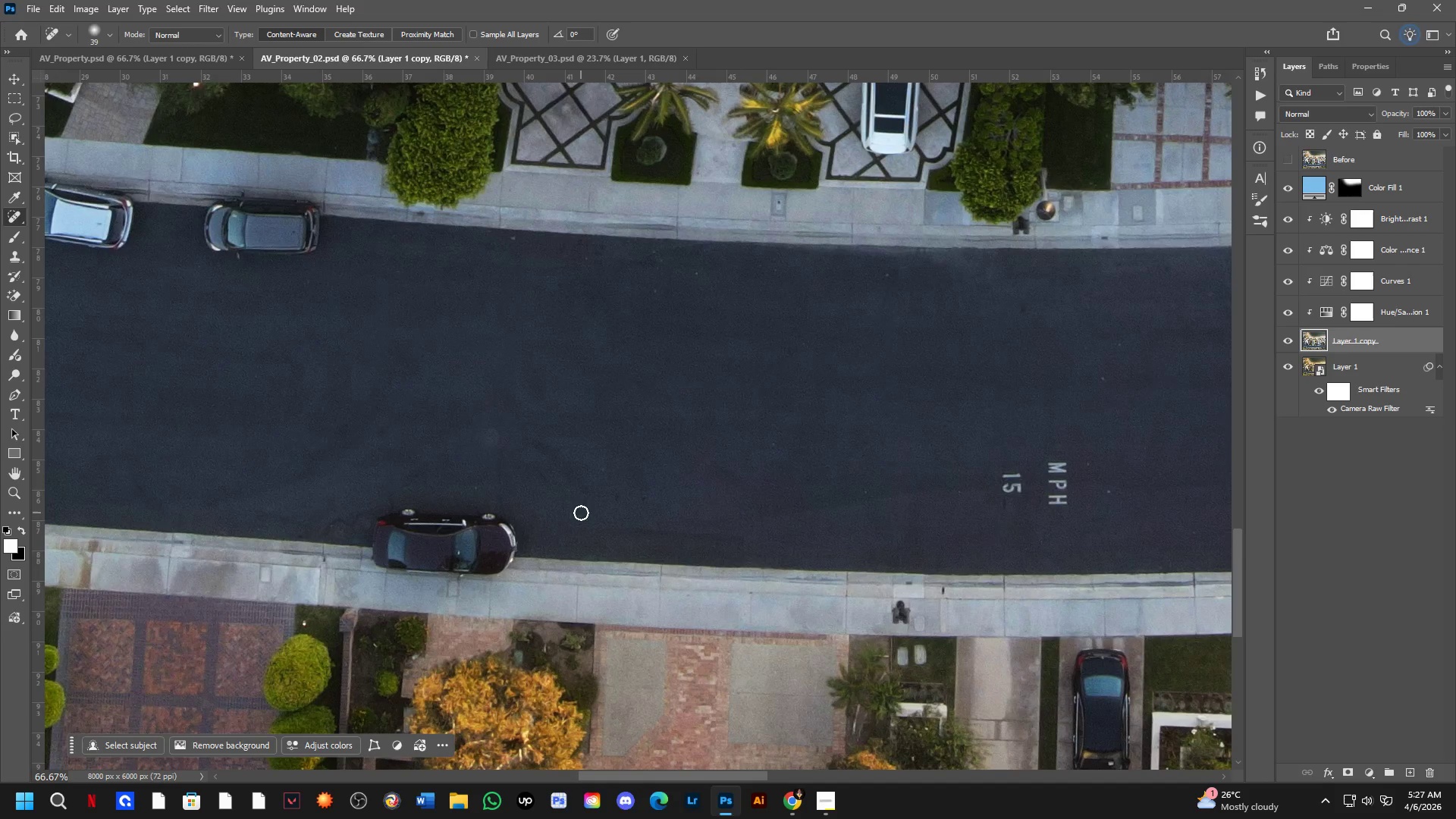 
hold_key(key=Space, duration=1.51)
 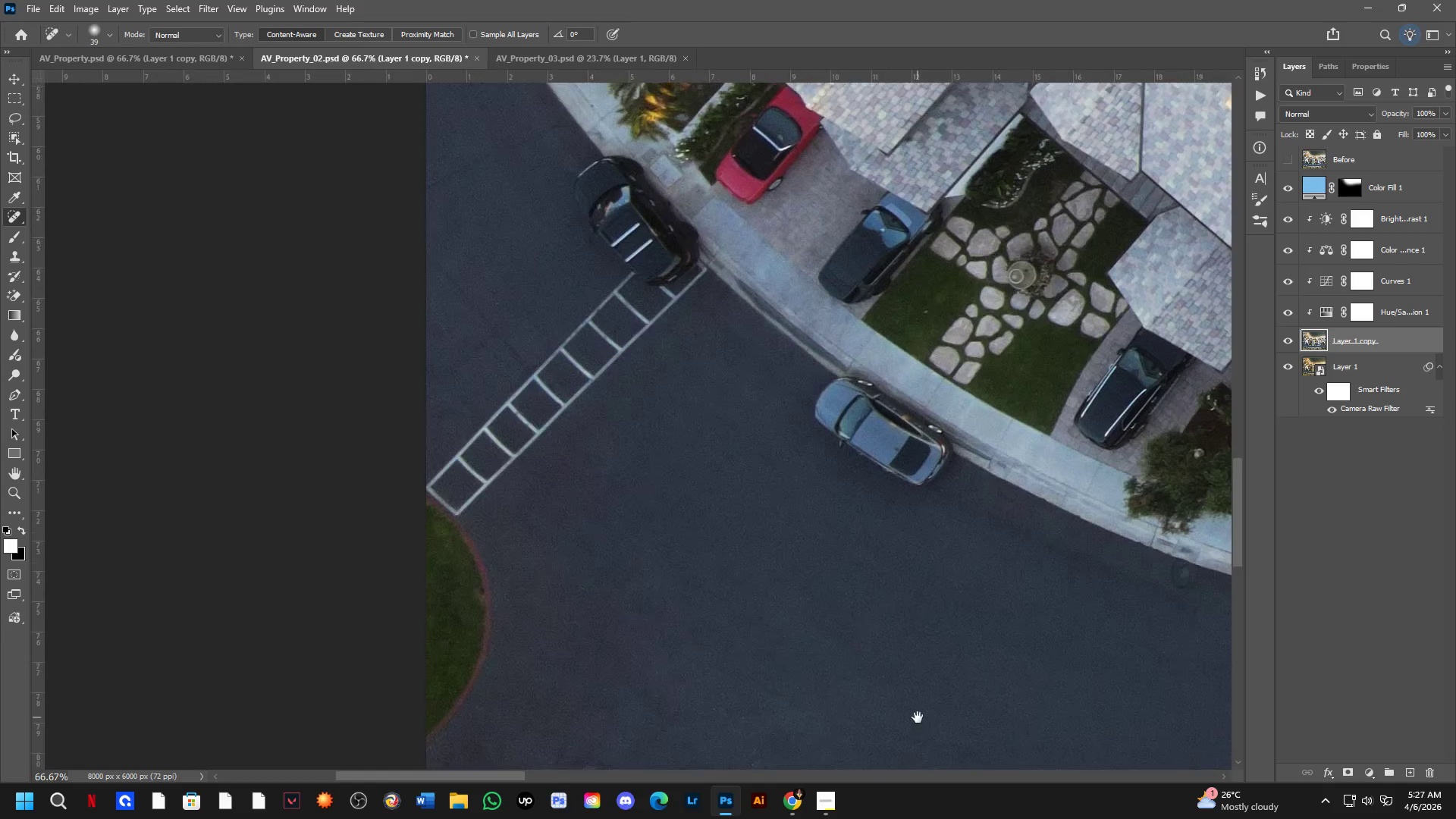 
left_click_drag(start_coordinate=[368, 410], to_coordinate=[974, 471])
 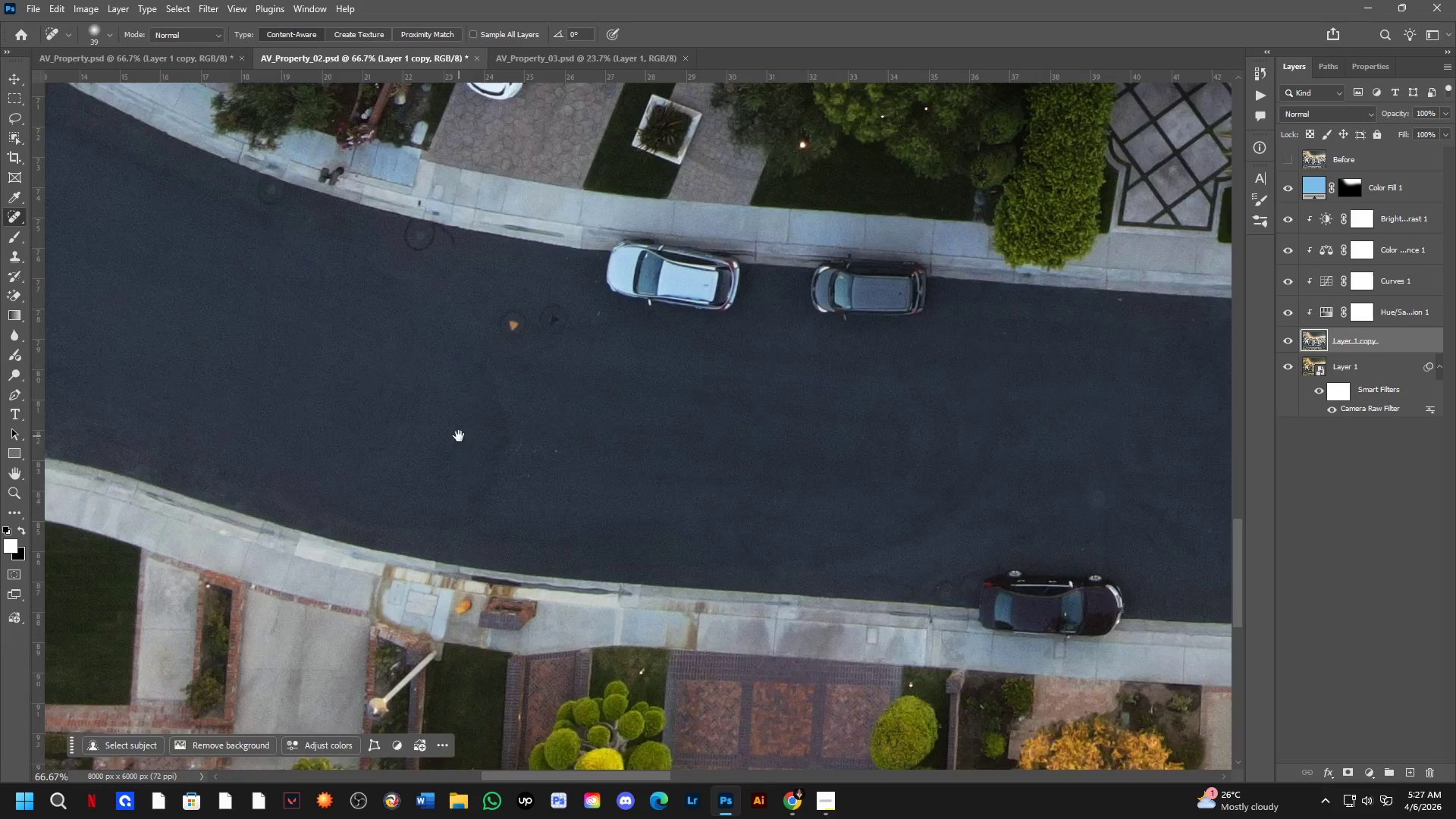 
scroll: coordinate [581, 513], scroll_direction: none, amount: 0.0
 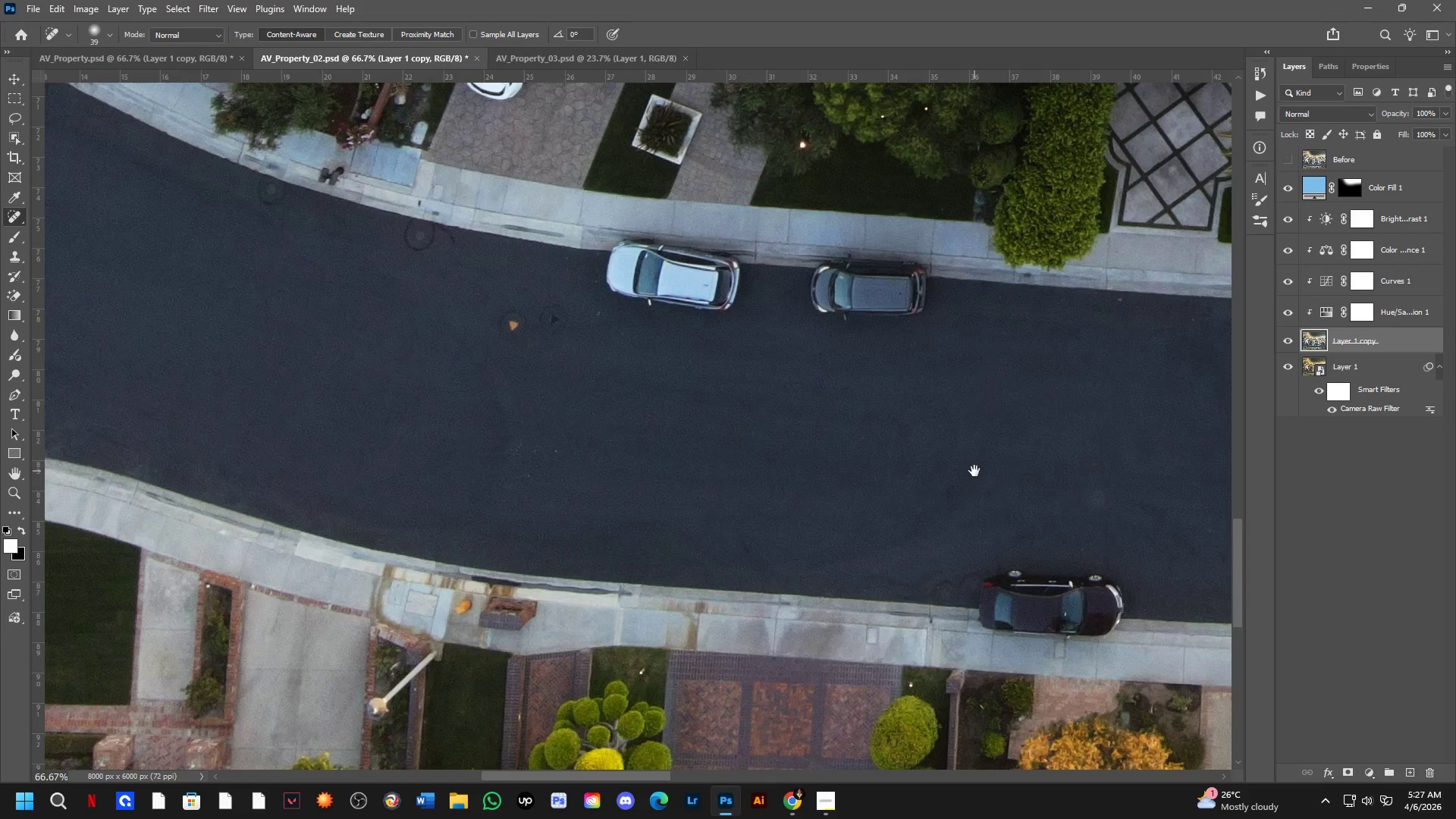 
left_click_drag(start_coordinate=[459, 436], to_coordinate=[896, 582])
 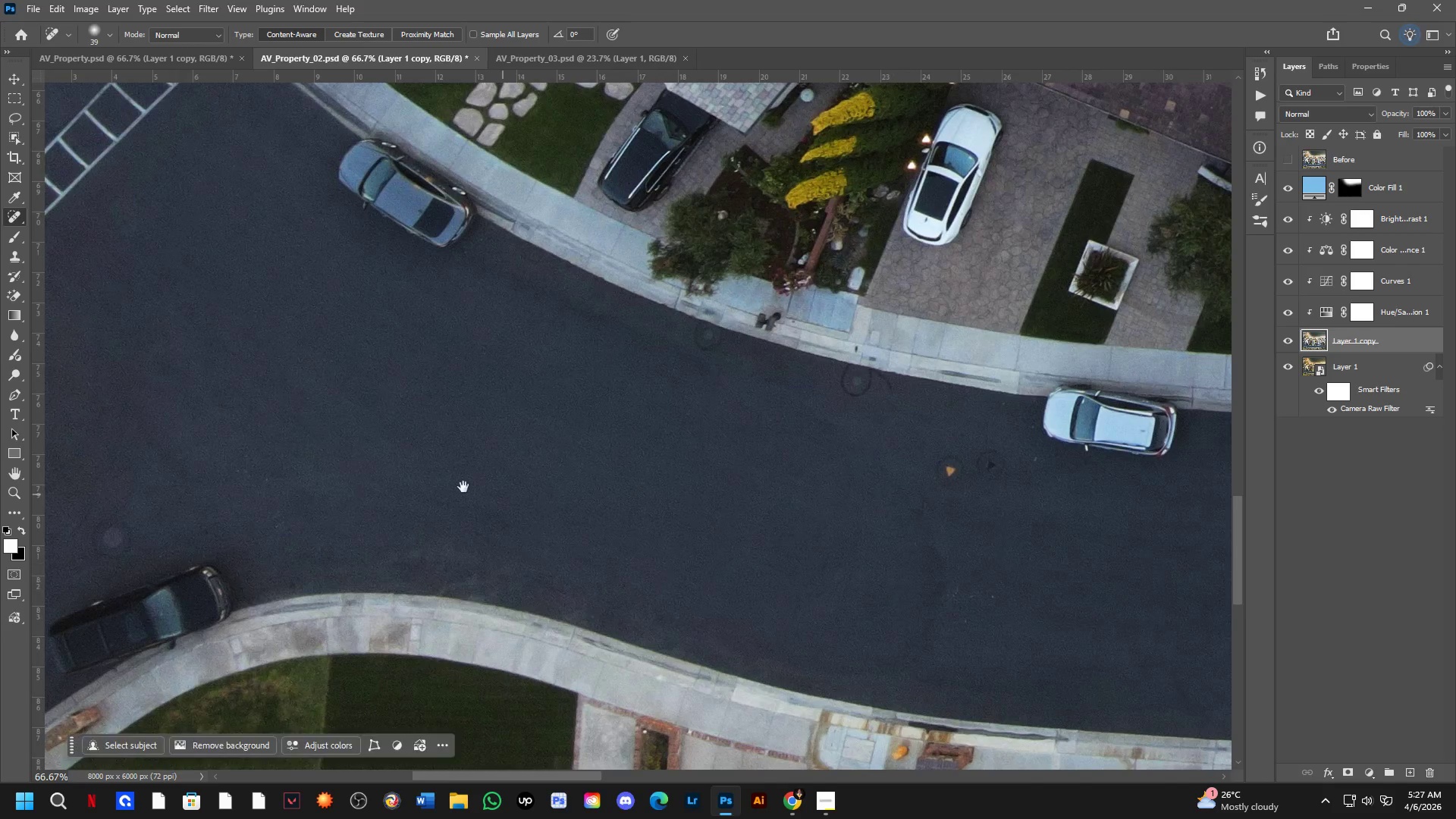 
left_click_drag(start_coordinate=[441, 479], to_coordinate=[918, 716])
 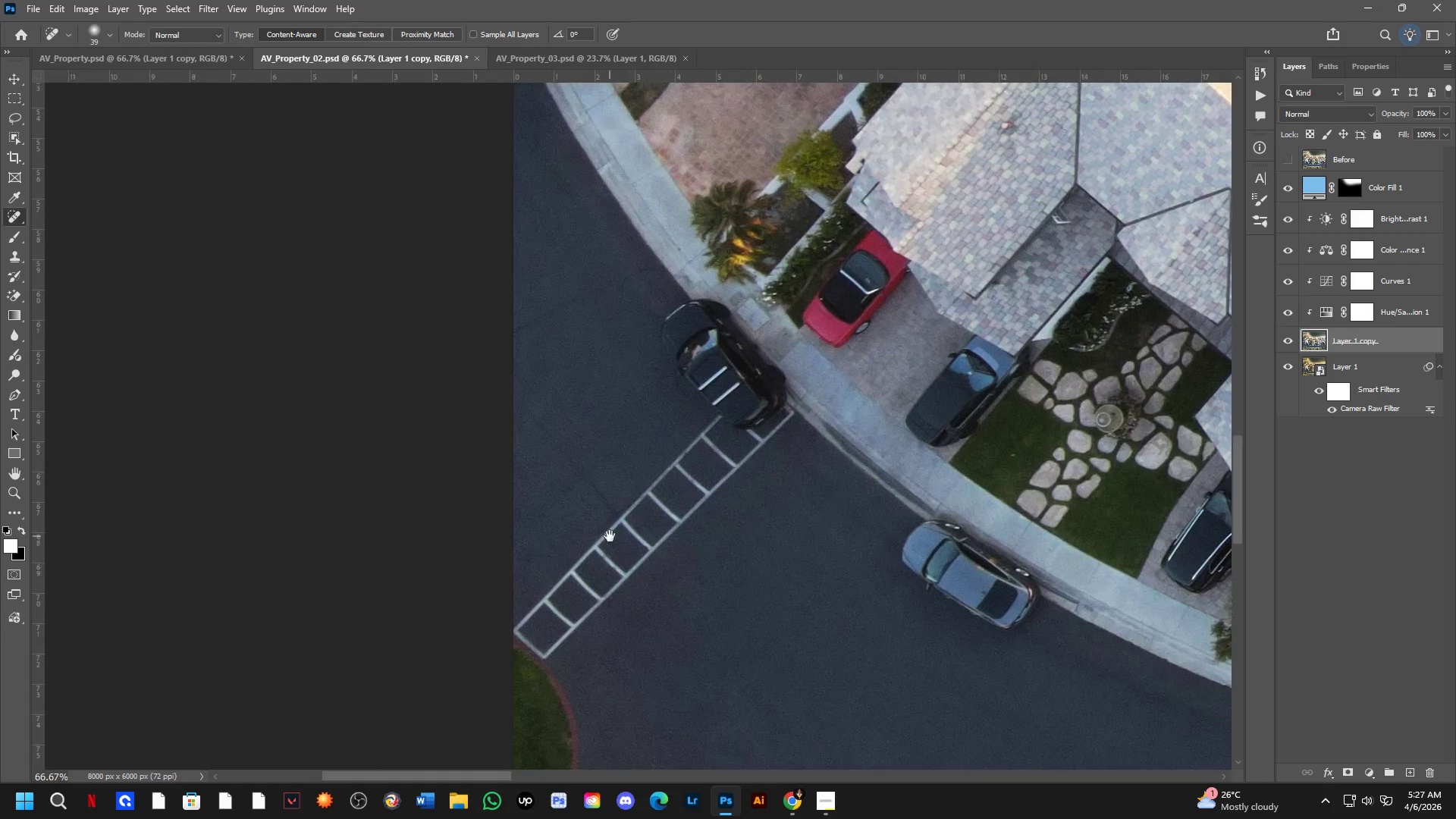 
hold_key(key=Space, duration=1.34)
 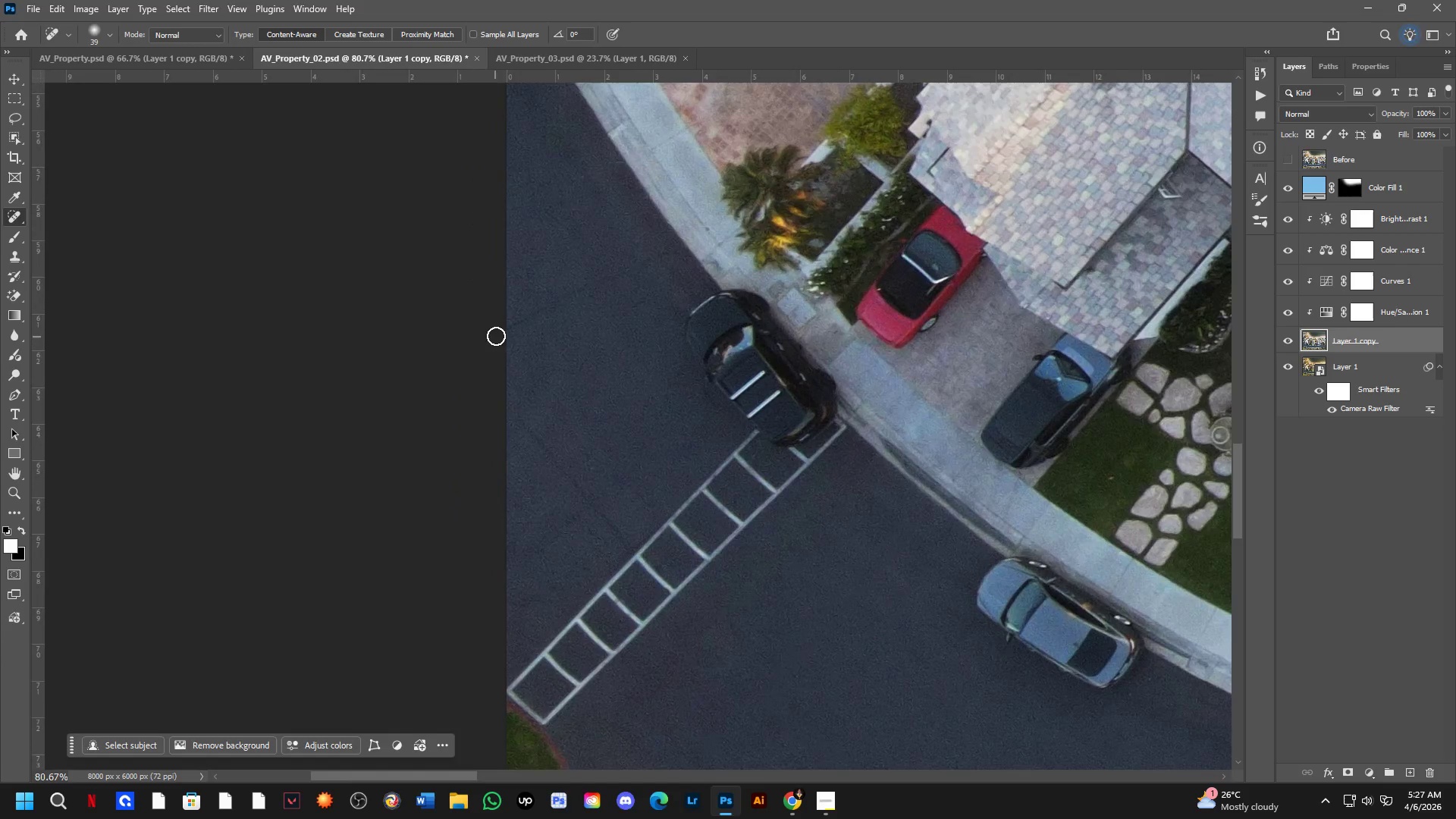 
left_click_drag(start_coordinate=[523, 392], to_coordinate=[610, 536])
 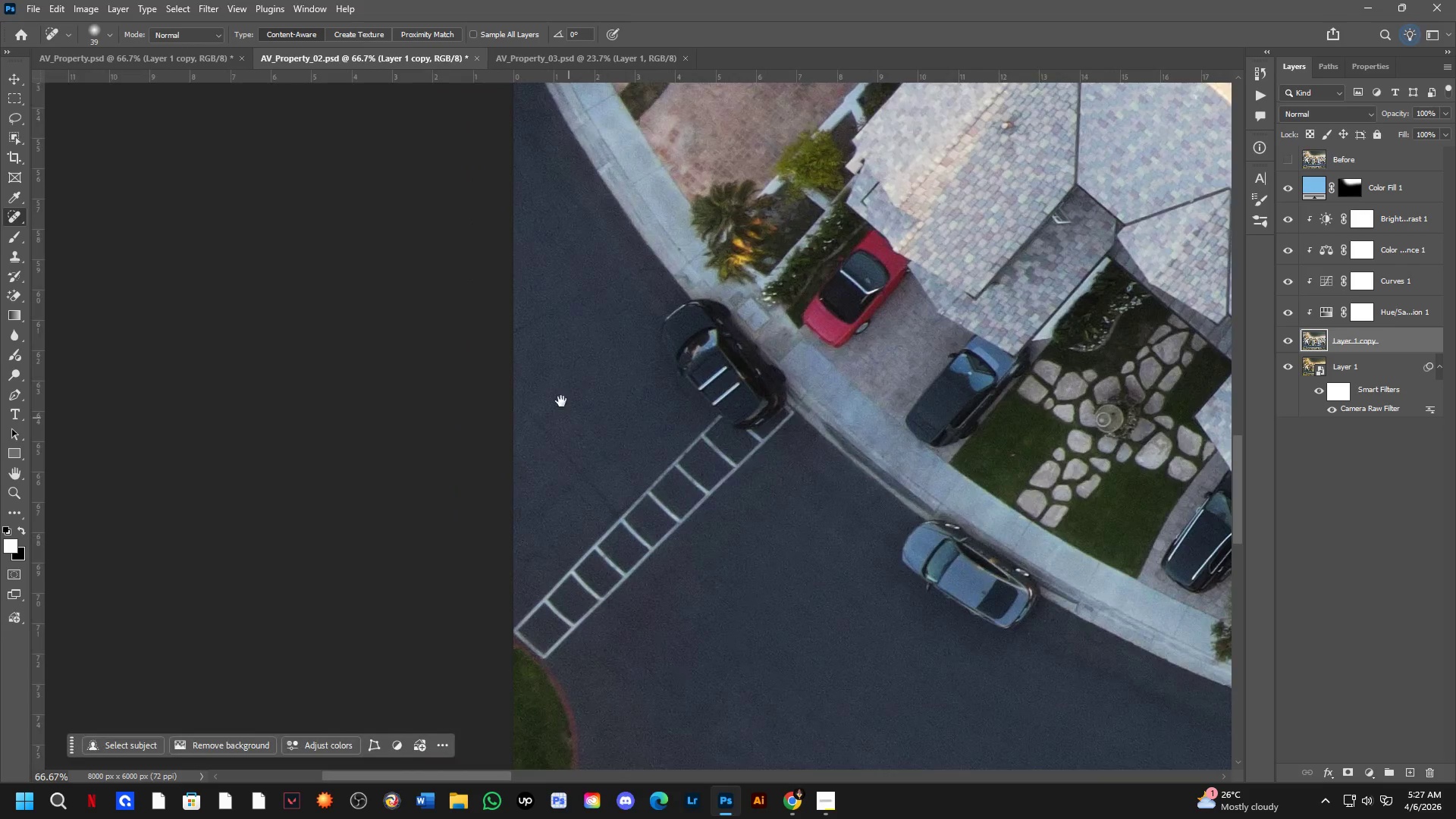 
scroll: coordinate [546, 346], scroll_direction: up, amount: 2.0
 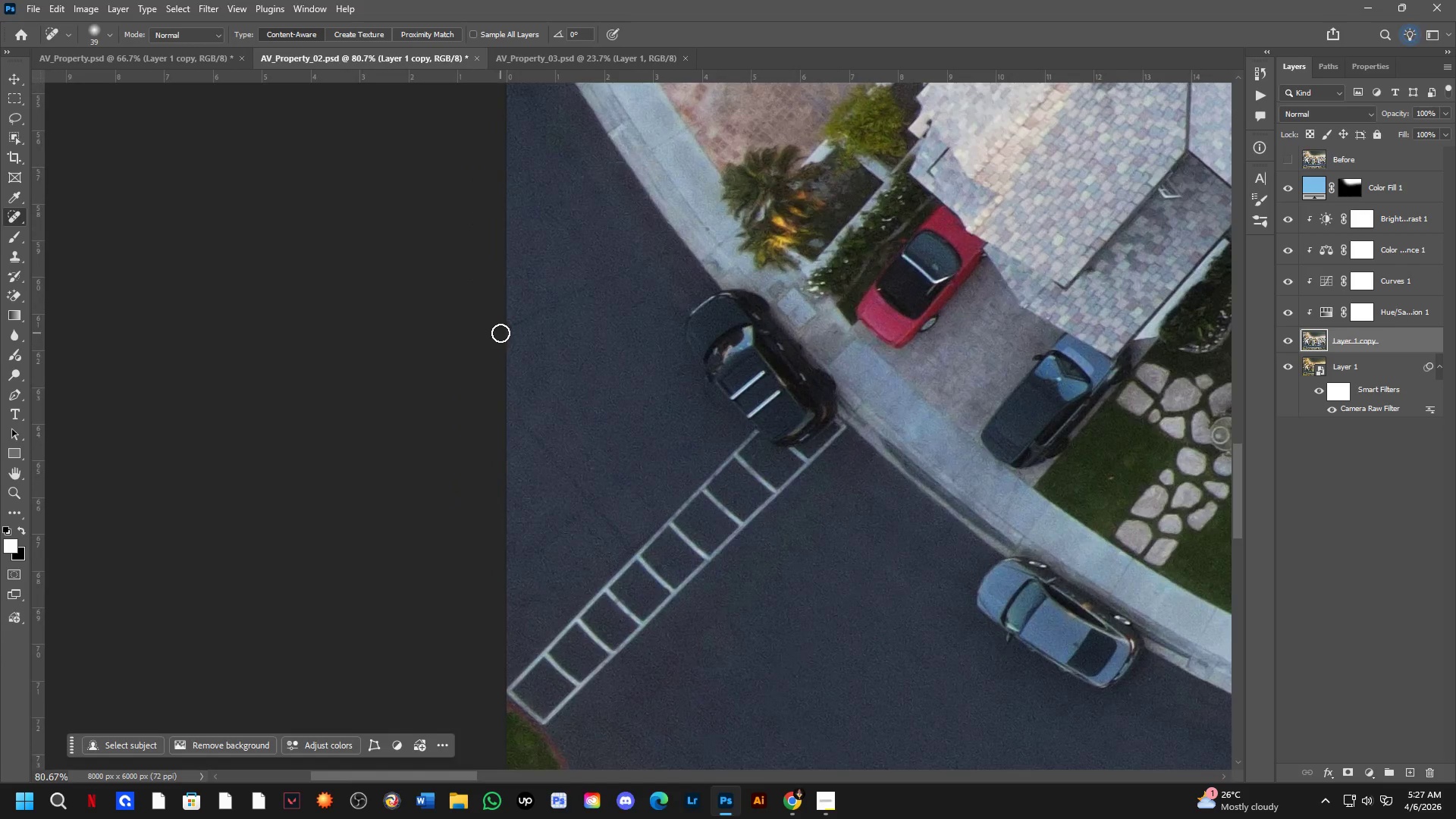 
hold_key(key=AltLeft, duration=0.5)
 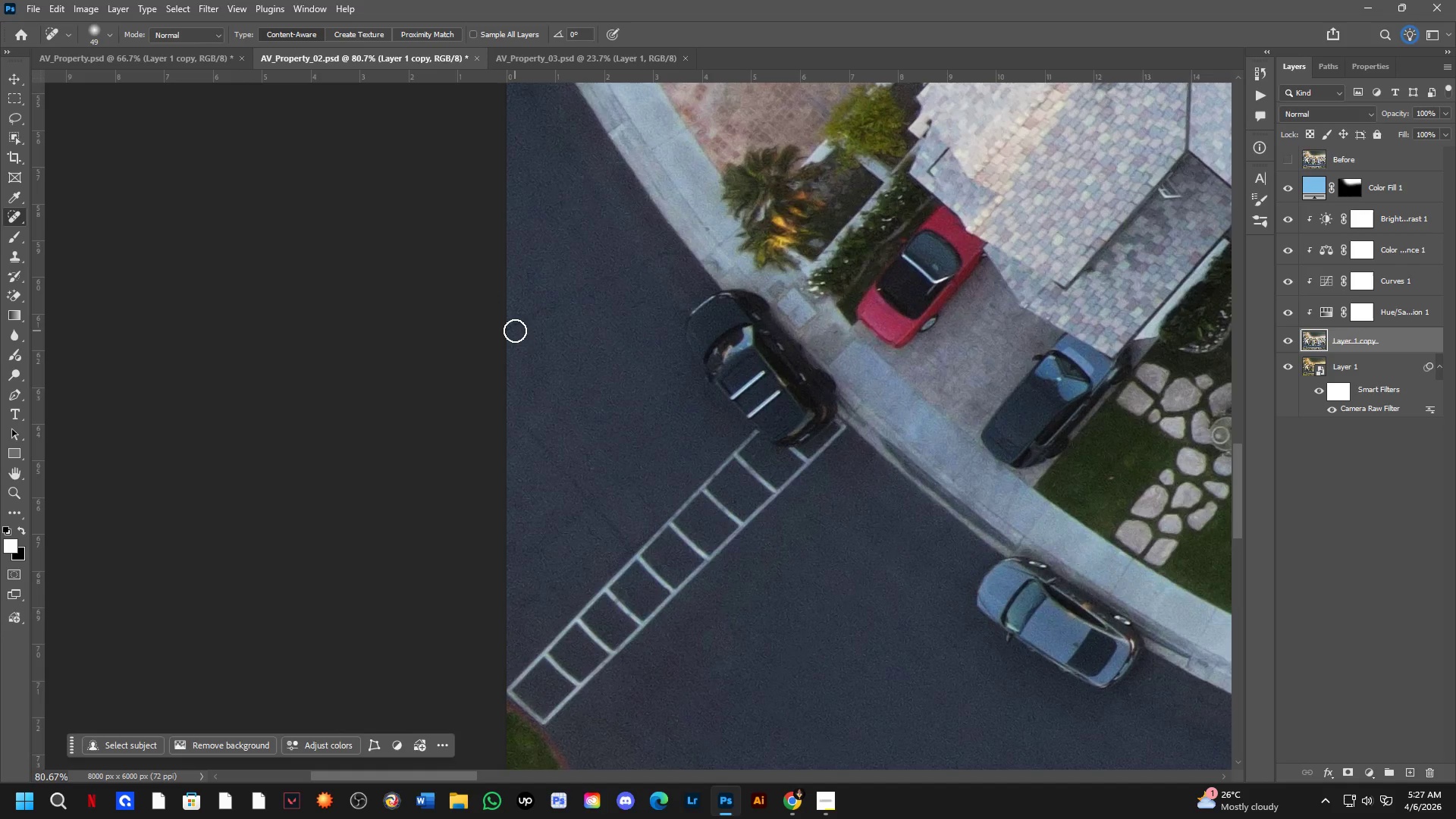 
left_click_drag(start_coordinate=[515, 331], to_coordinate=[673, 254])
 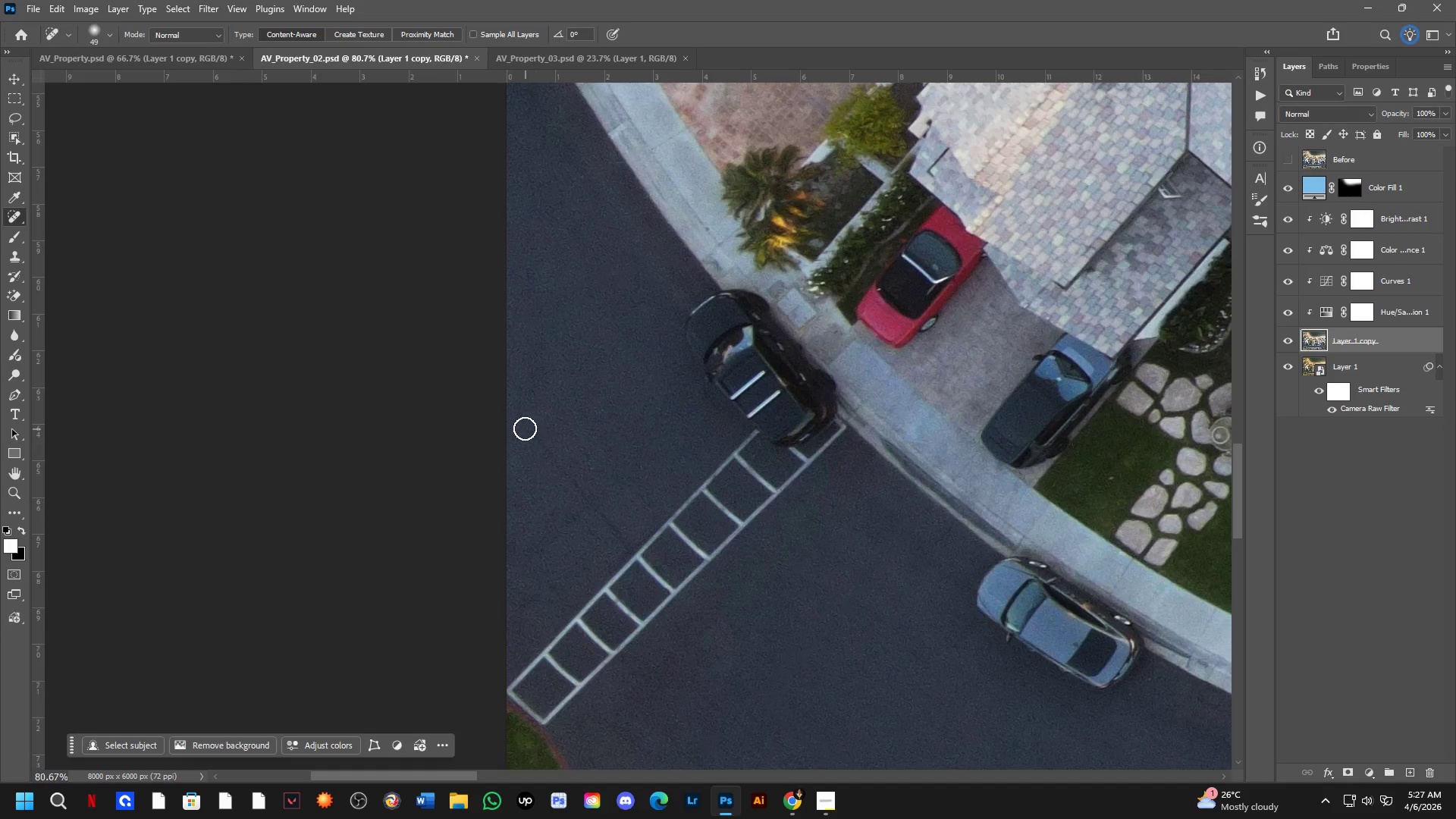 
left_click([522, 422])
 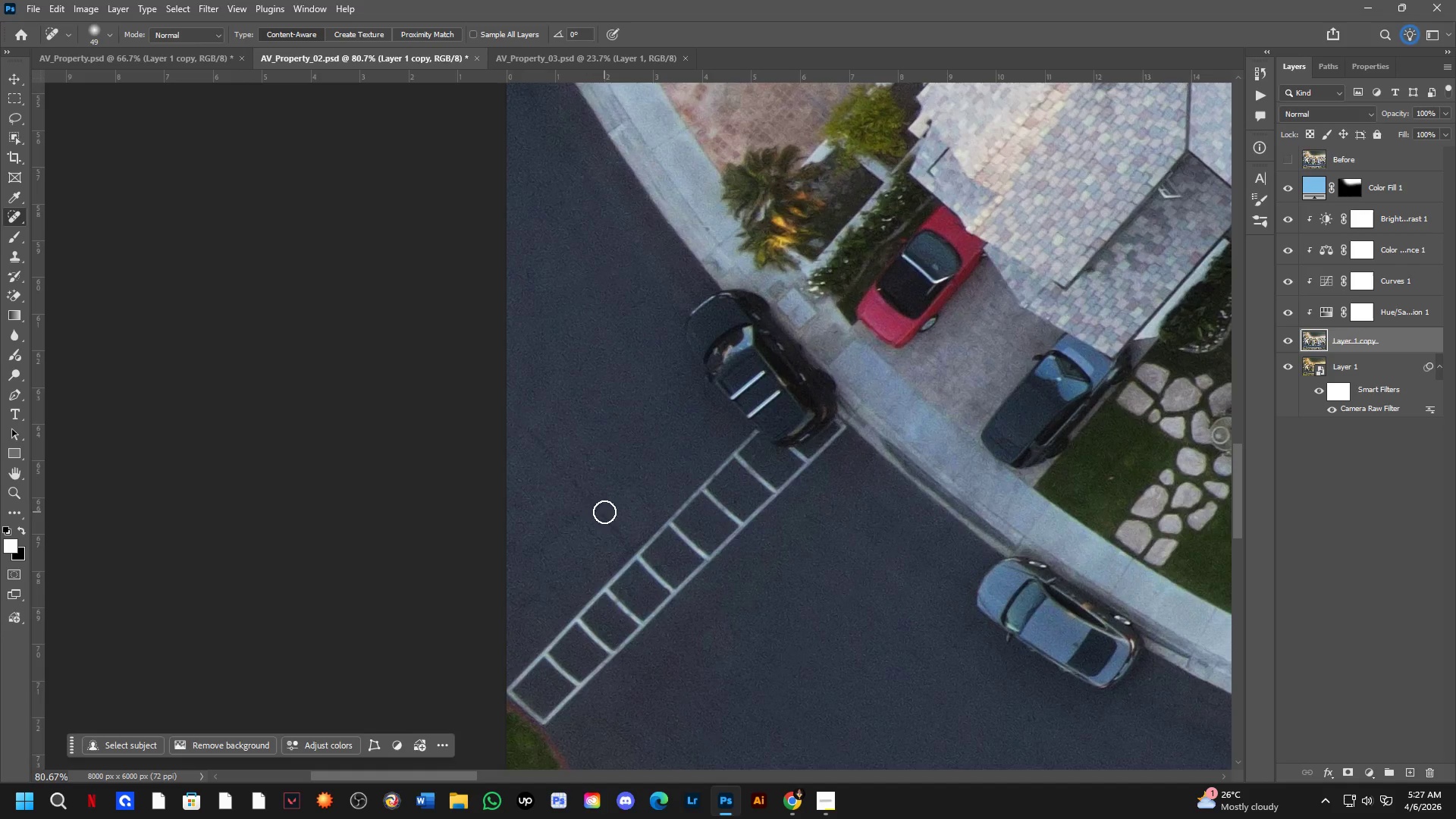 
hold_key(key=ShiftLeft, duration=0.62)
left_click([620, 544])
 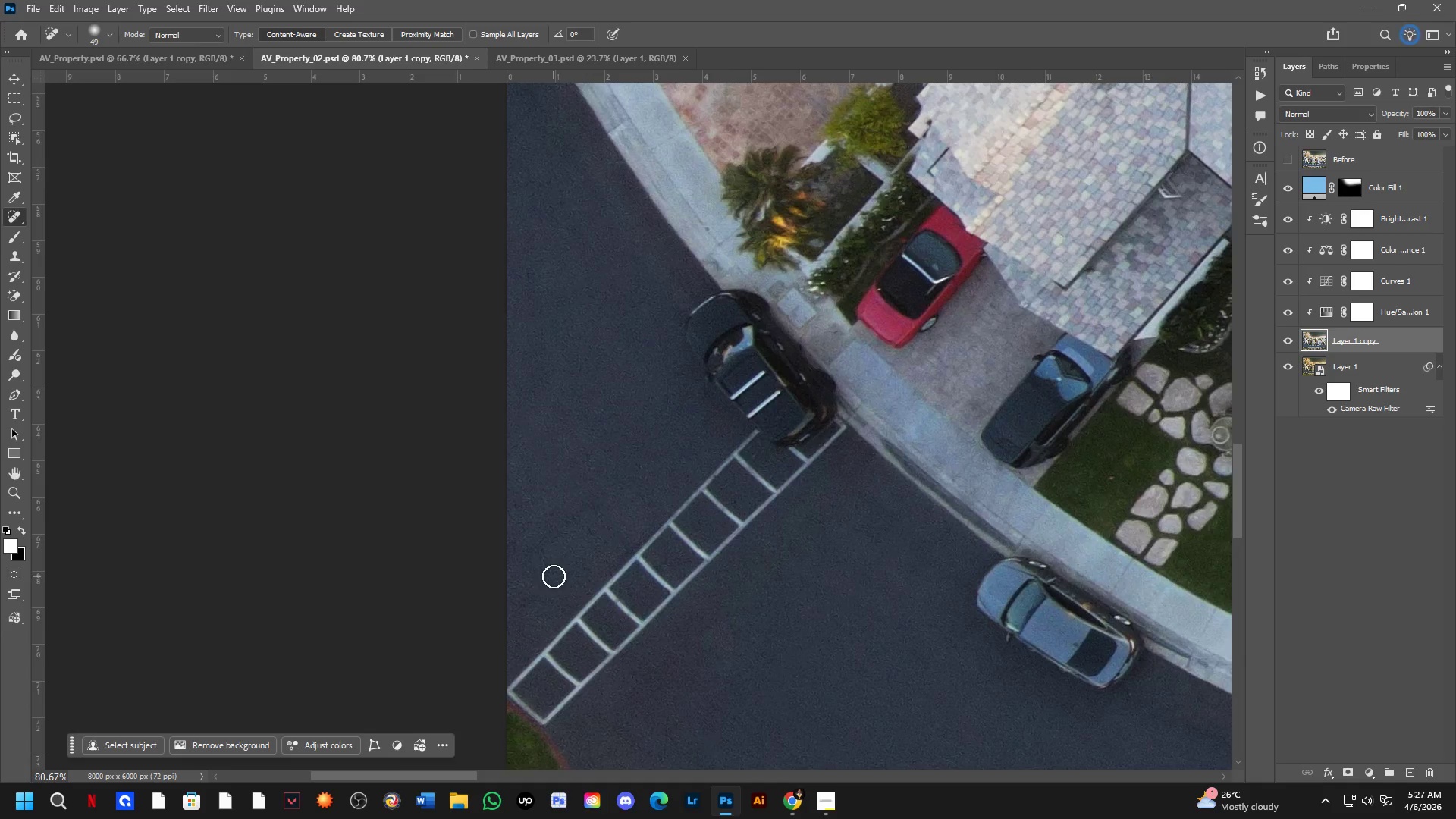 
hold_key(key=Space, duration=1.5)
 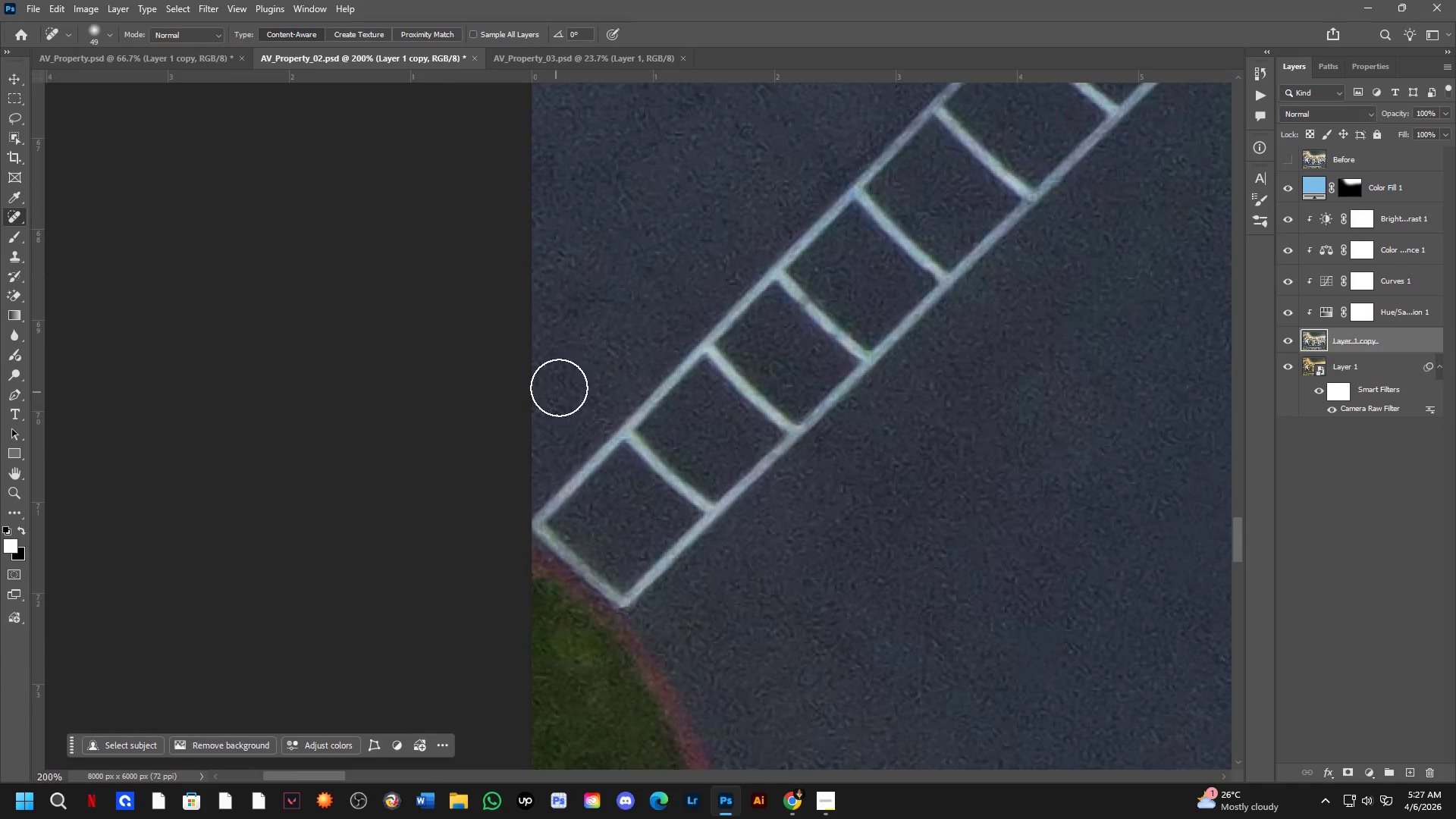 
left_click_drag(start_coordinate=[626, 401], to_coordinate=[651, 190])
 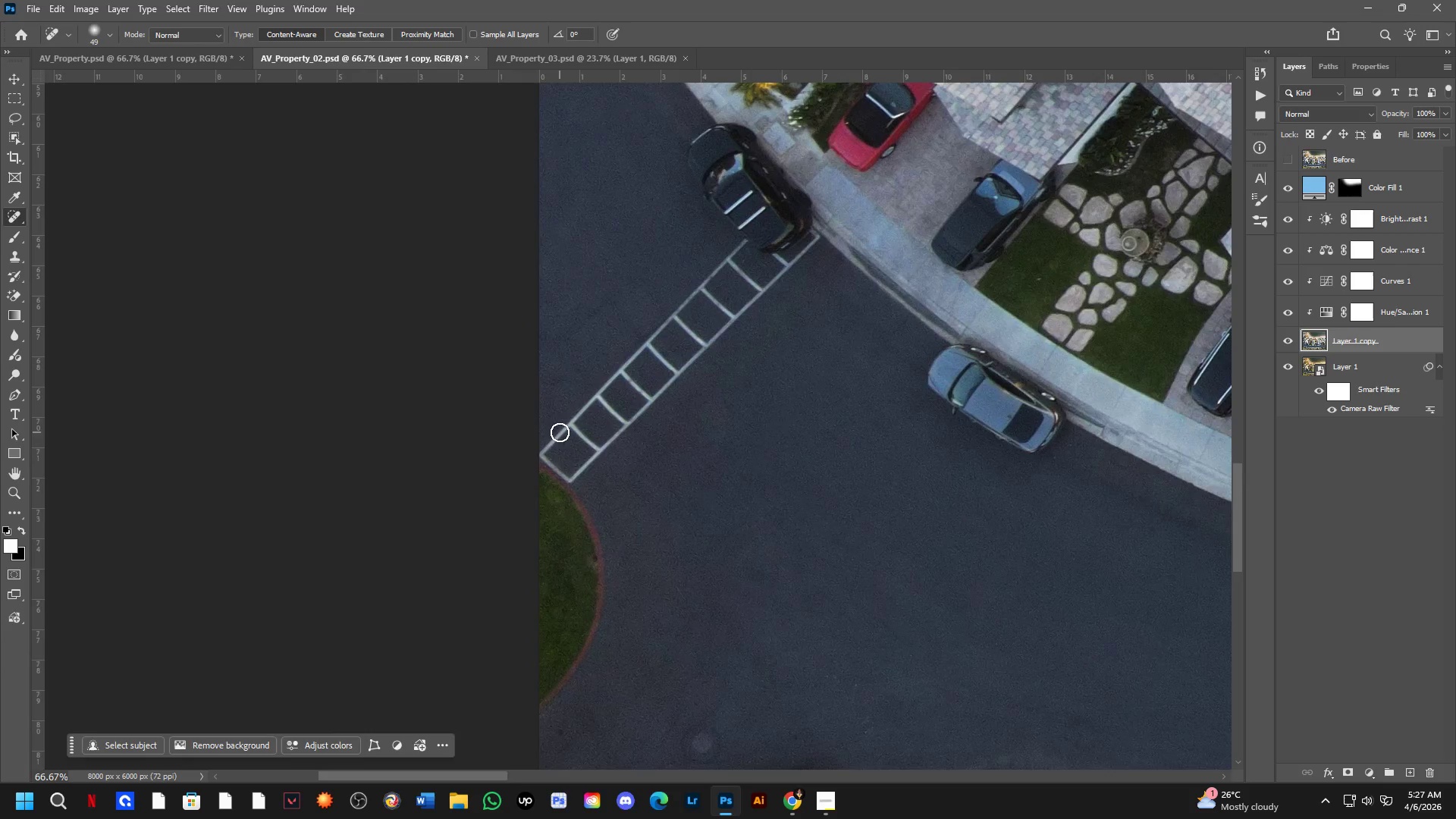 
scroll: coordinate [545, 548], scroll_direction: down, amount: 2.0
 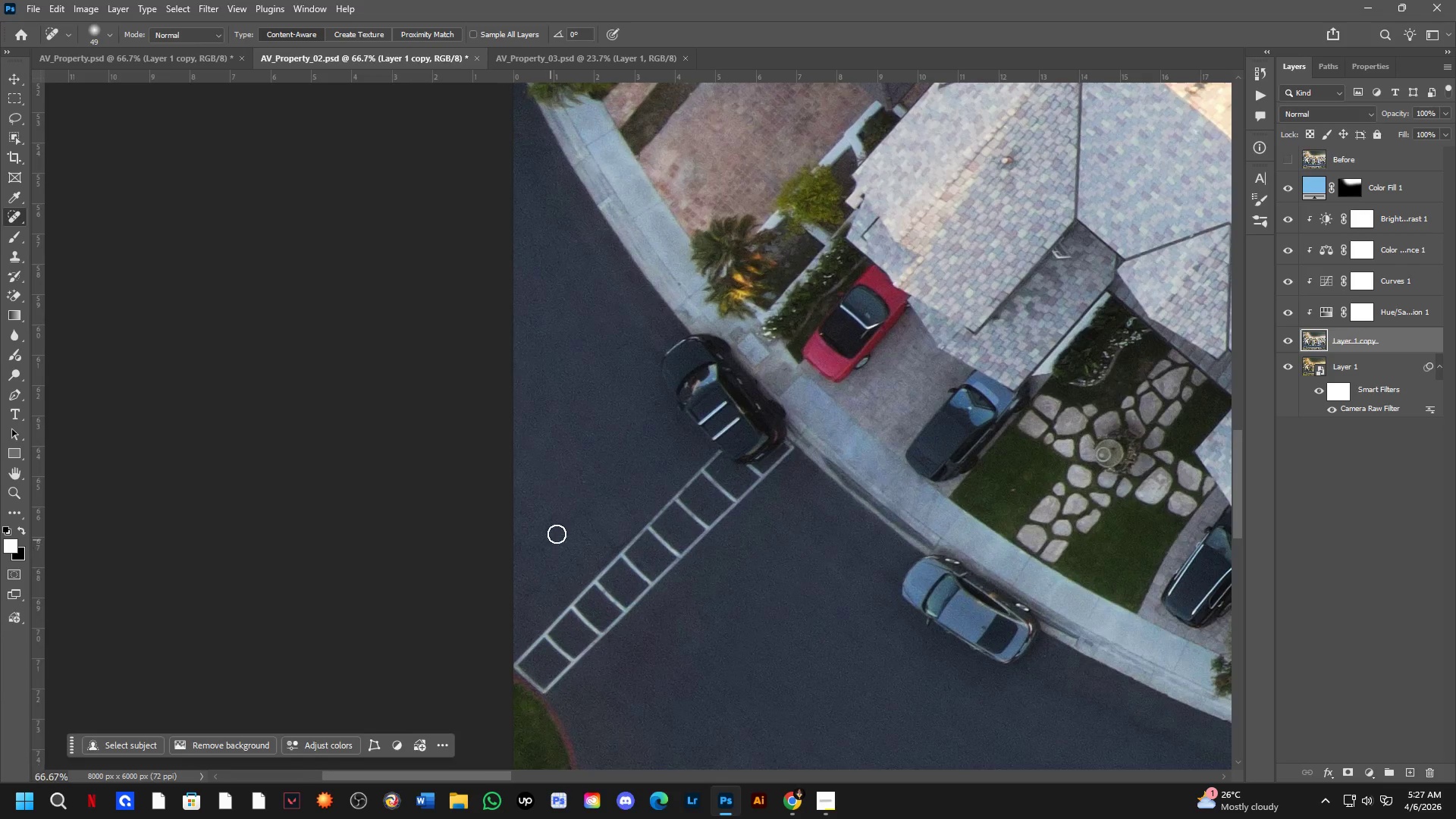 
key(Shift+ShiftLeft)
 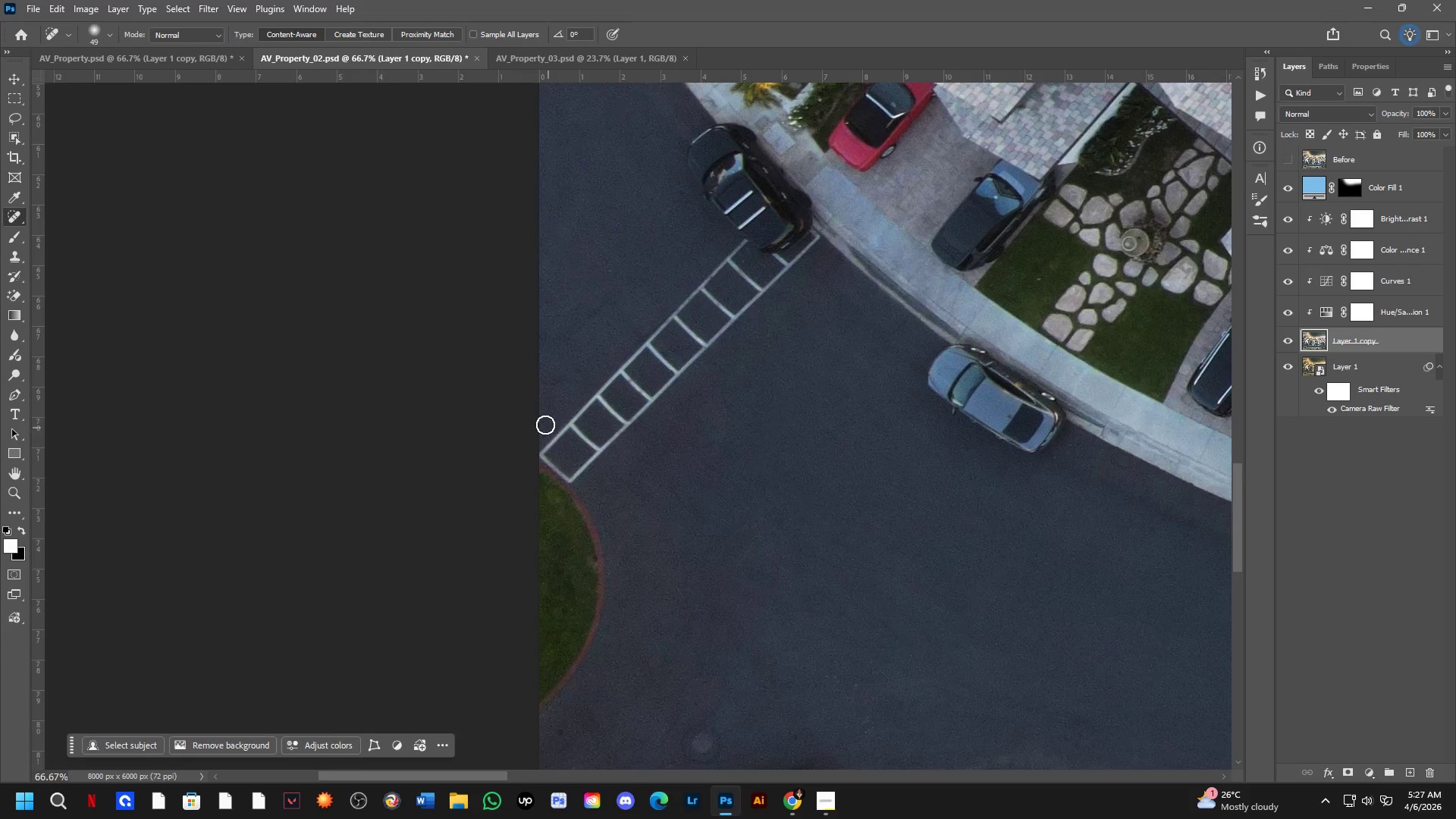 
scroll: coordinate [541, 417], scroll_direction: up, amount: 2.0
 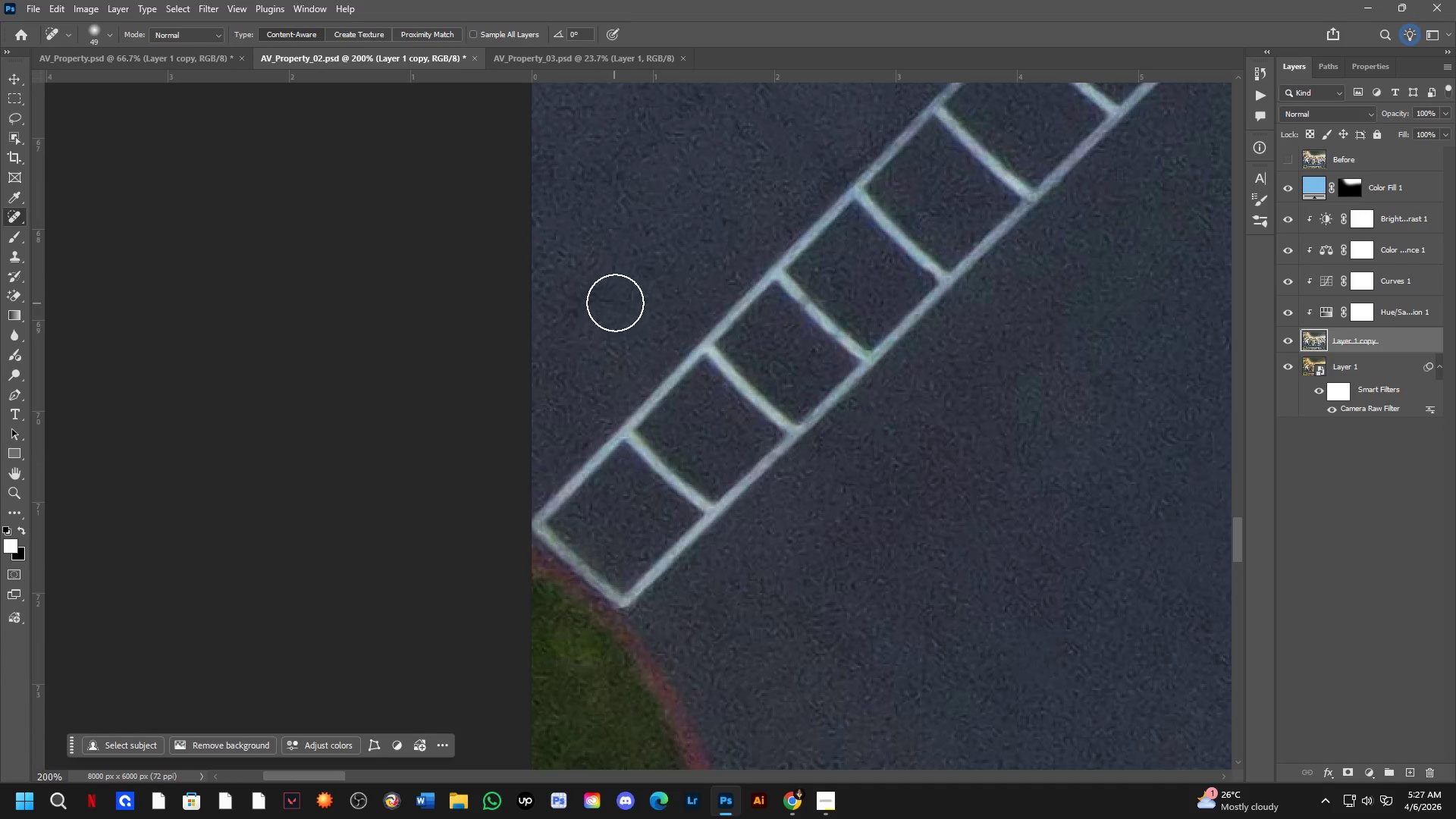 
left_click_drag(start_coordinate=[610, 293], to_coordinate=[539, 356])
 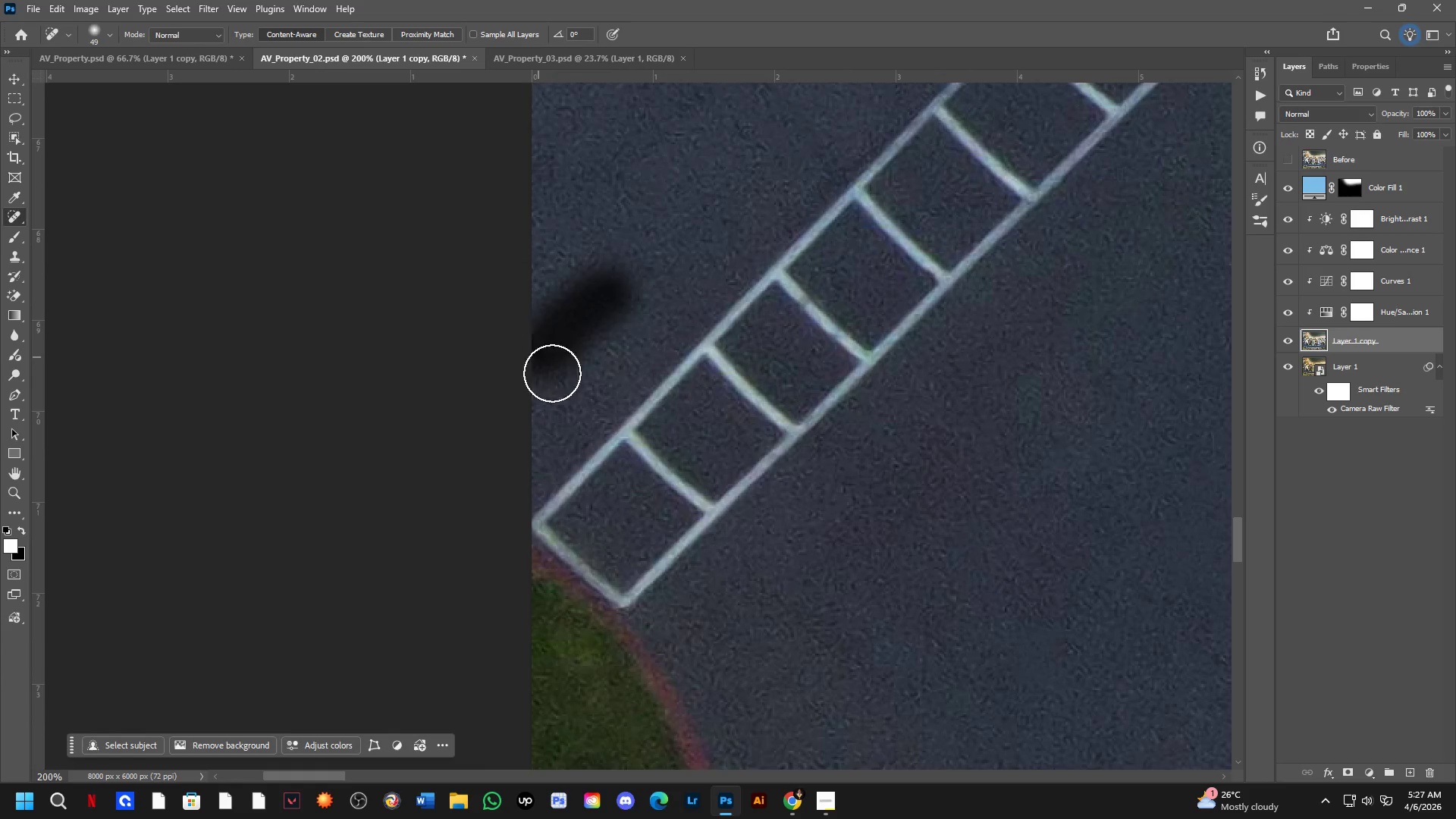 
hold_key(key=ShiftLeft, duration=0.52)
 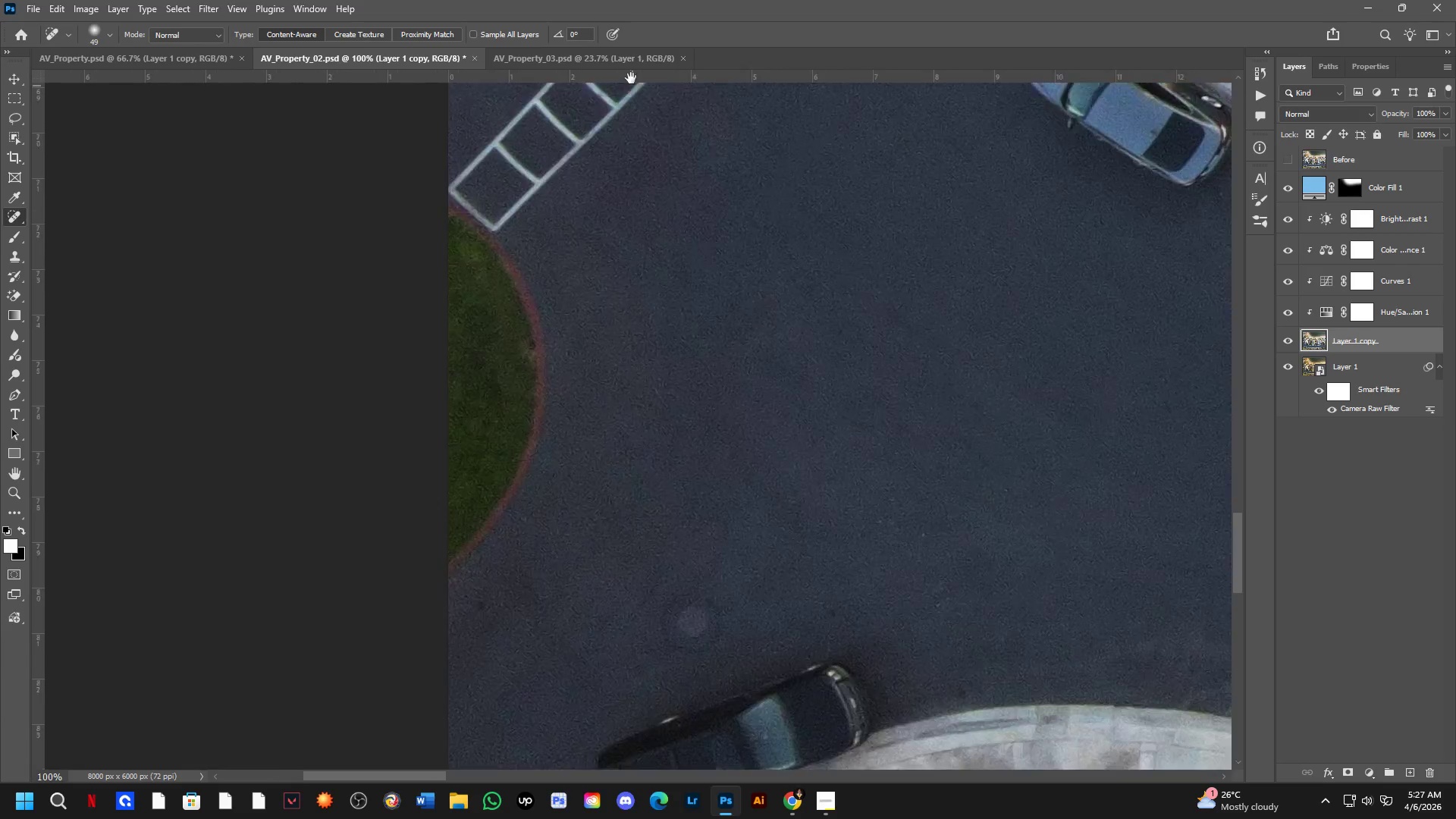 
scroll: coordinate [610, 339], scroll_direction: down, amount: 4.0
 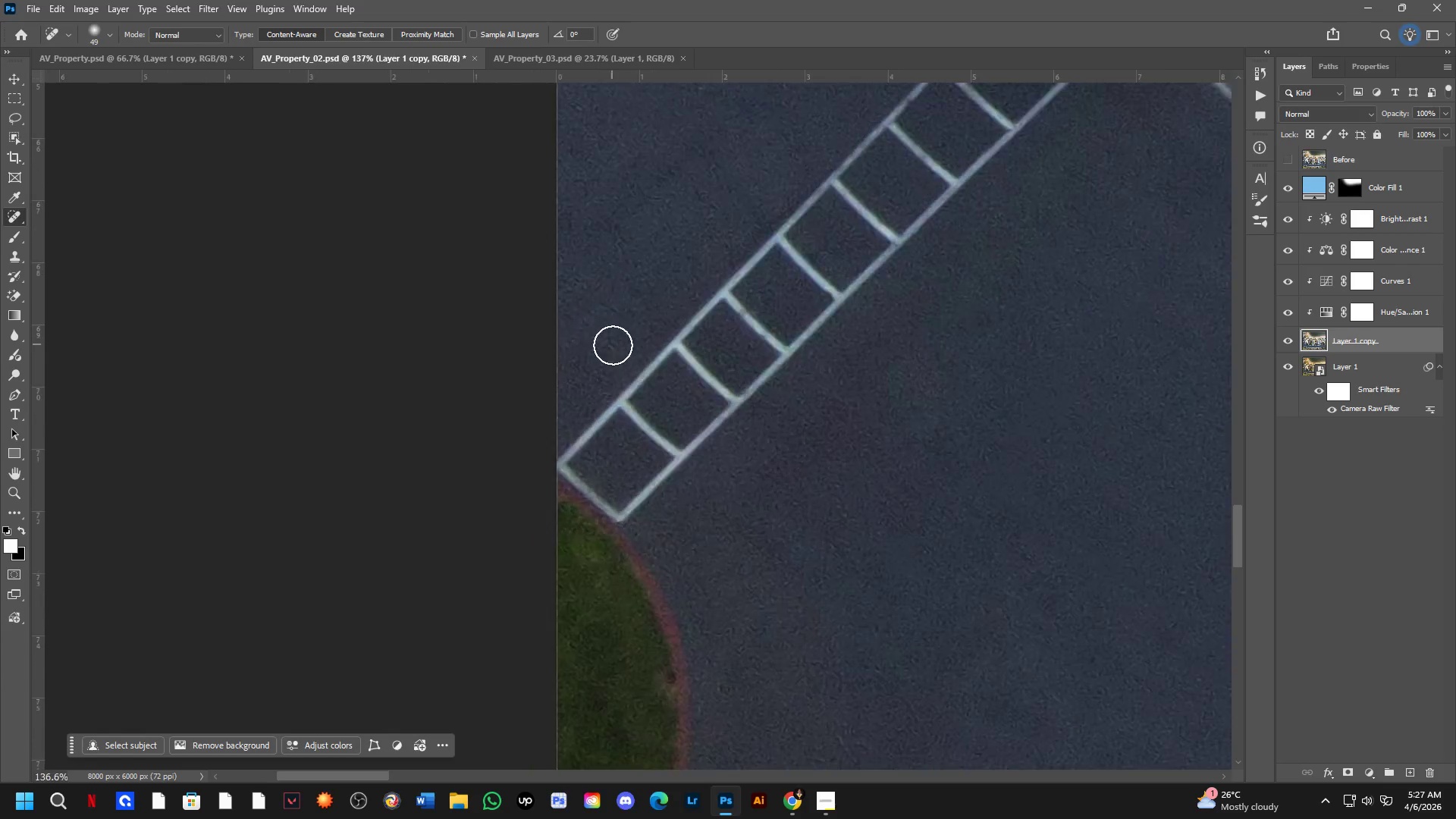 
hold_key(key=Space, duration=0.53)
 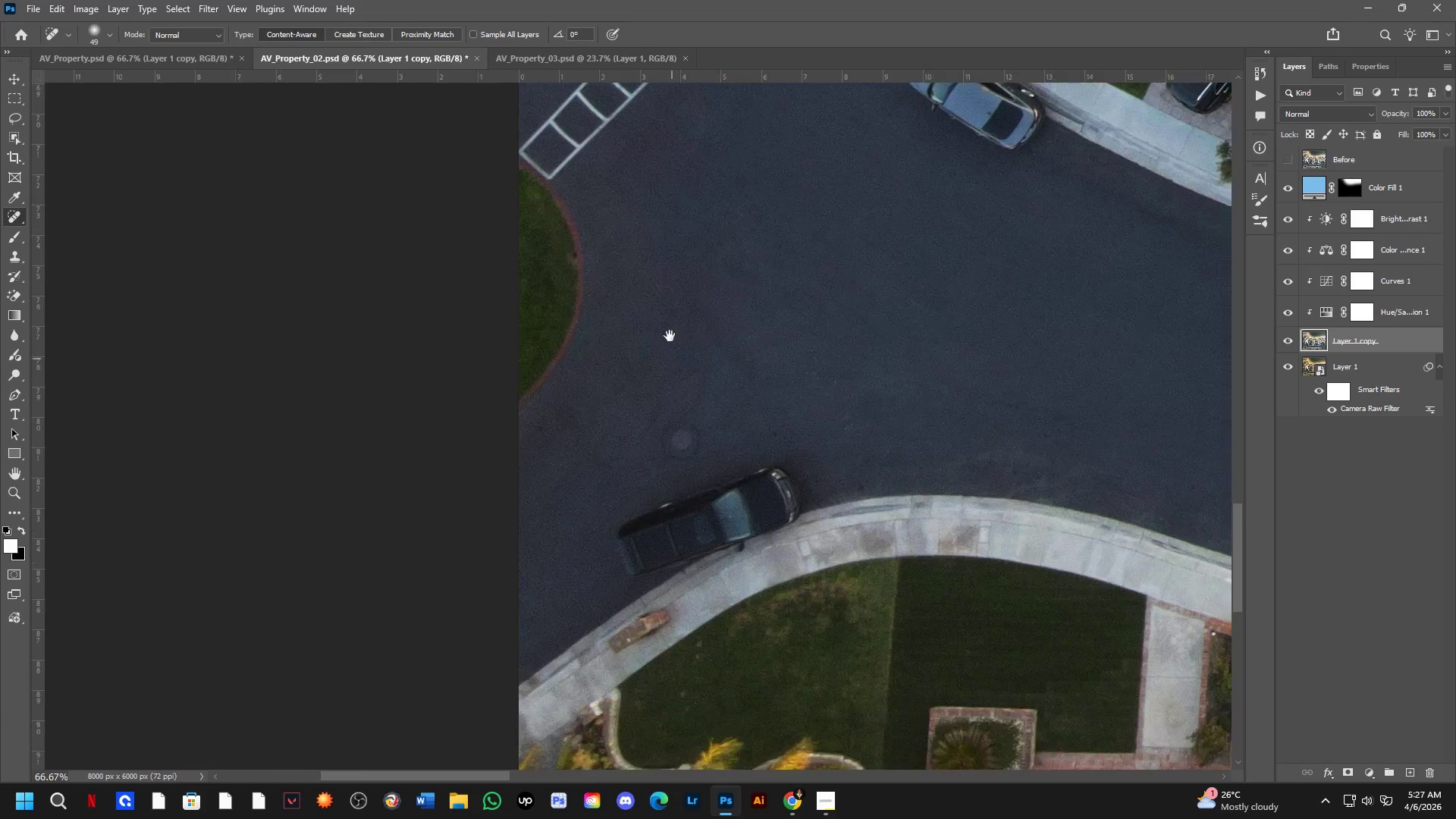 
left_click_drag(start_coordinate=[765, 316], to_coordinate=[631, 79])
 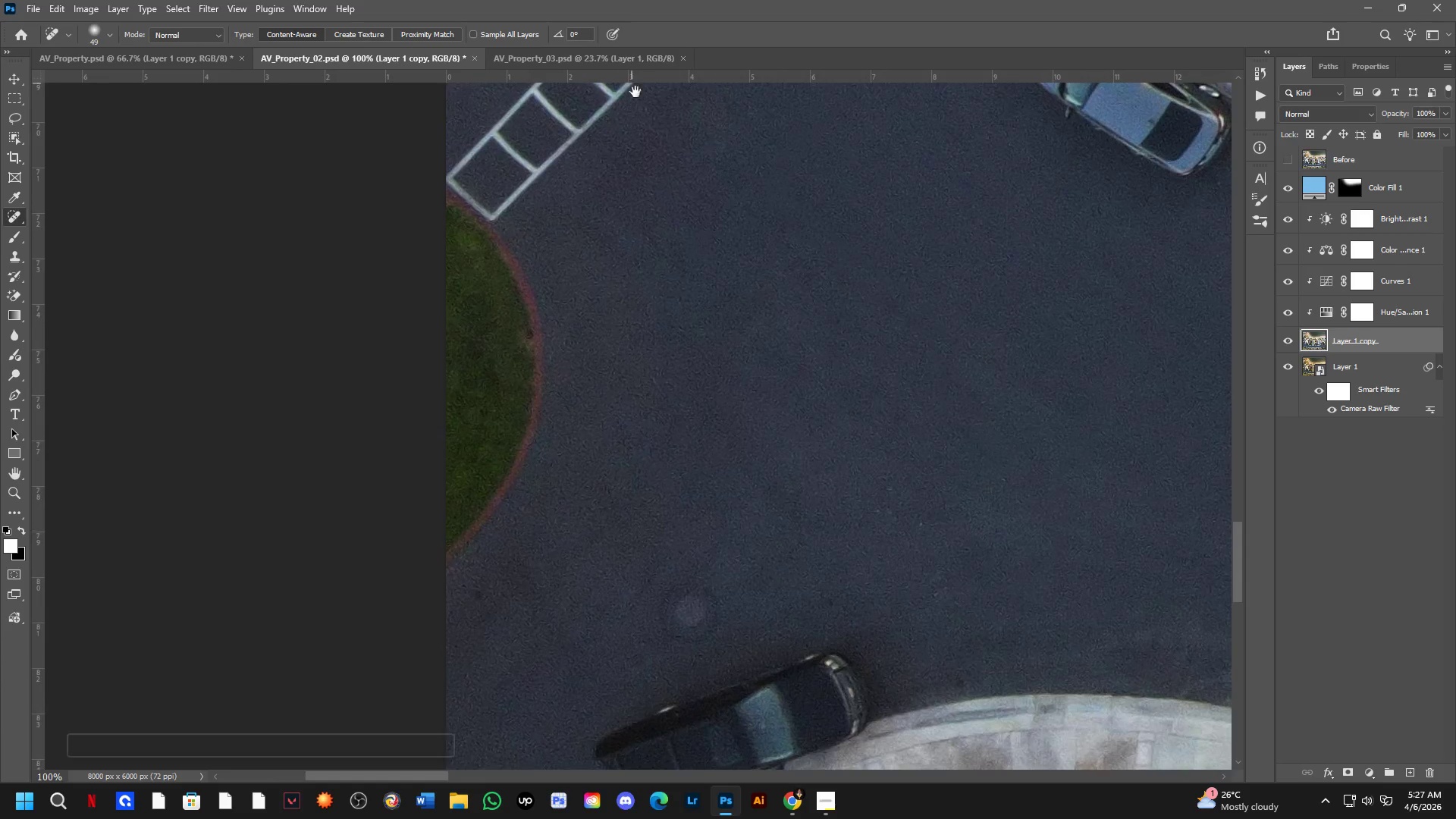 
scroll: coordinate [645, 284], scroll_direction: down, amount: 1.0
 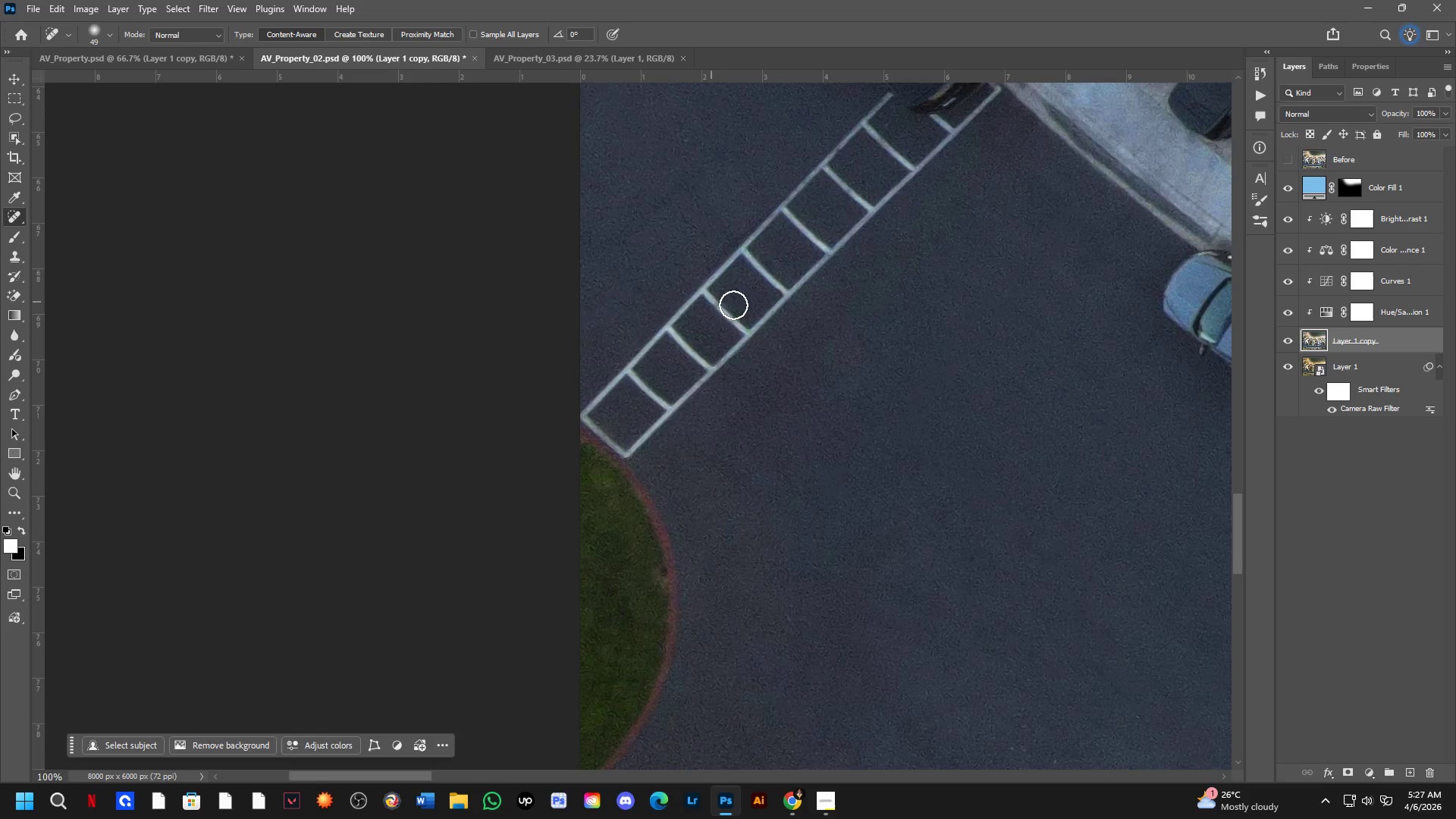 
key(Shift+ShiftLeft)
 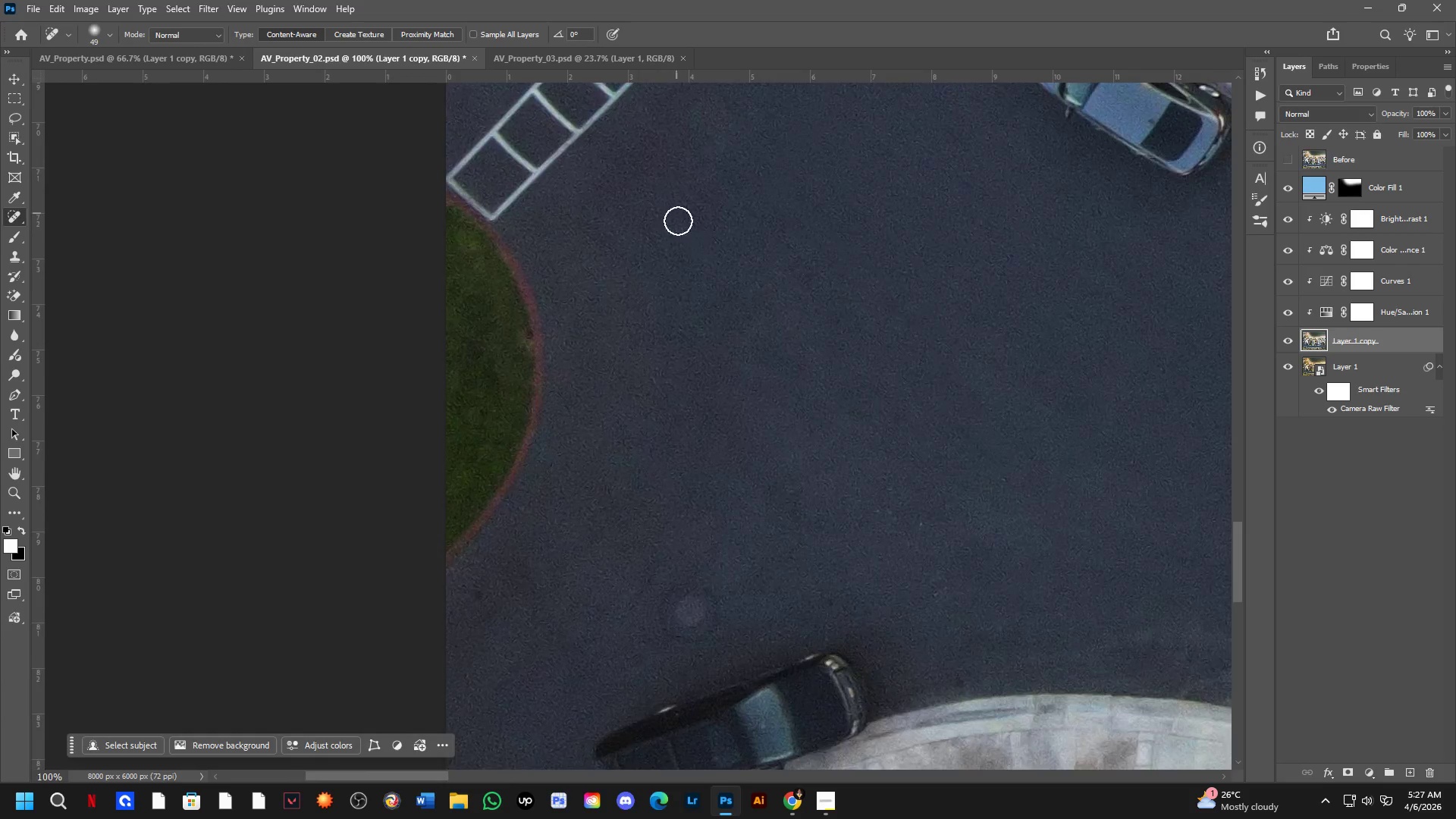 
hold_key(key=Space, duration=1.53)
 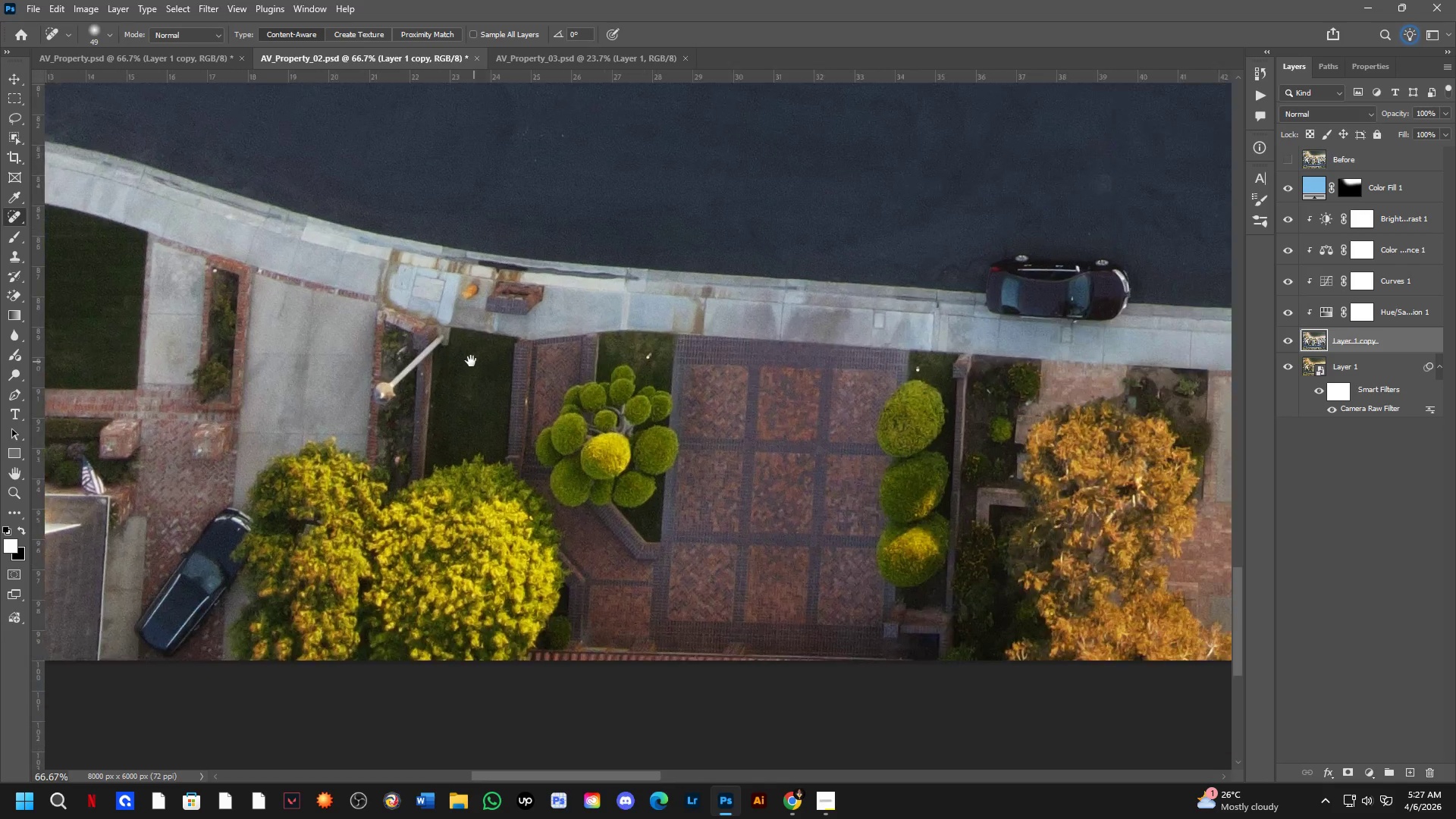 
left_click_drag(start_coordinate=[677, 422], to_coordinate=[648, 245])
 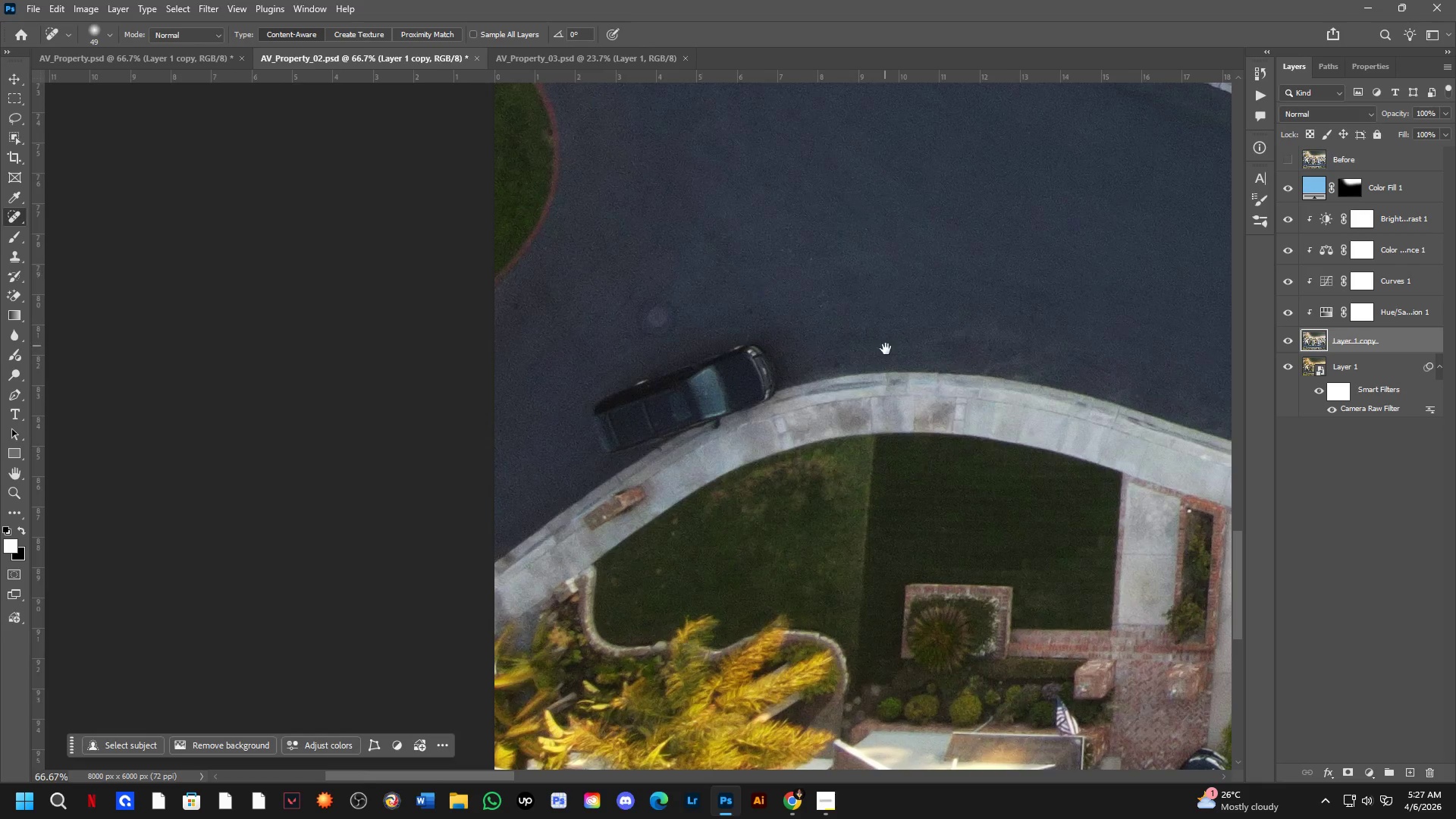 
scroll: coordinate [679, 261], scroll_direction: down, amount: 1.0
 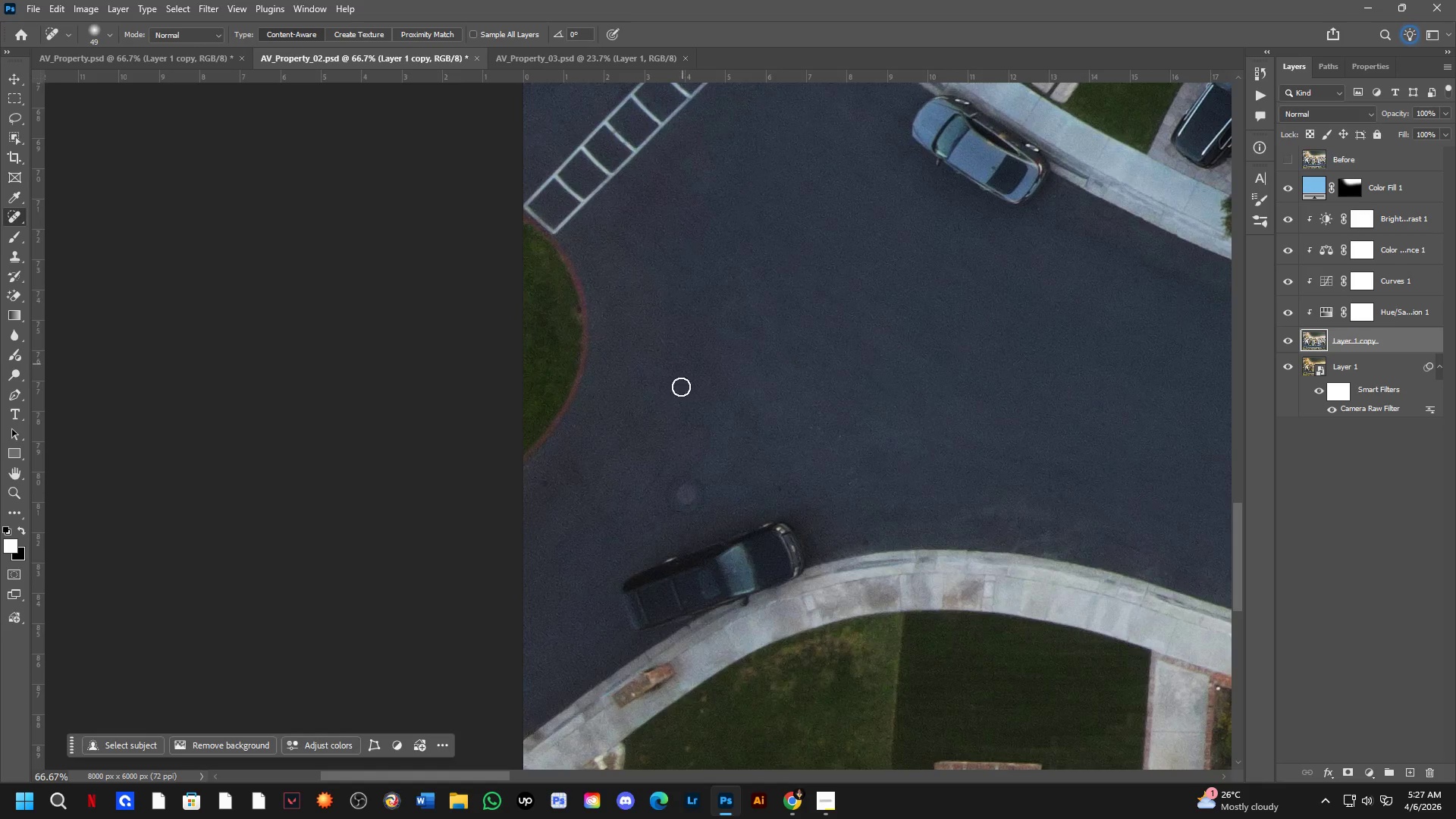 
left_click_drag(start_coordinate=[883, 356], to_coordinate=[636, 281])
 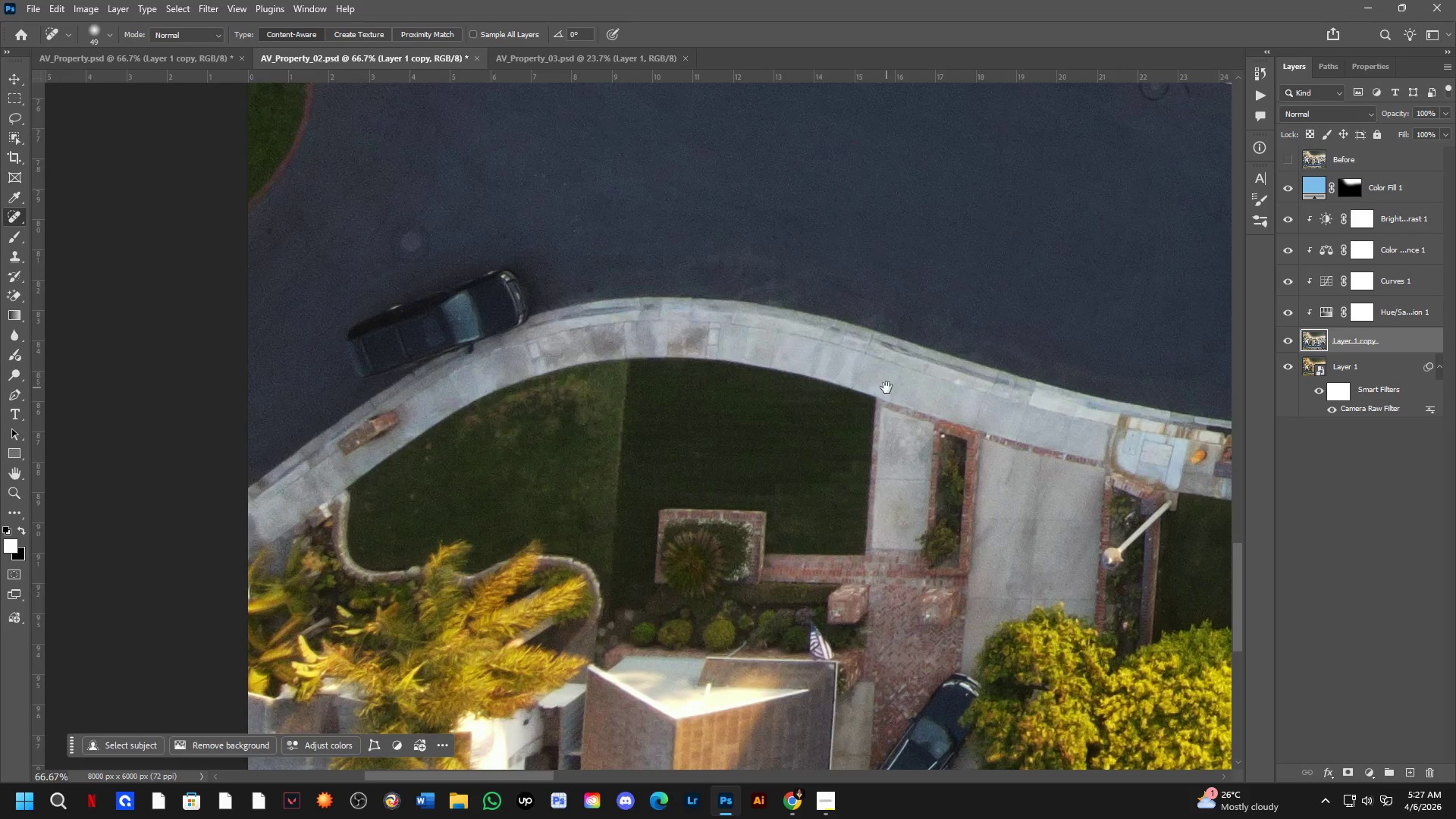 
left_click_drag(start_coordinate=[885, 389], to_coordinate=[495, 317])
 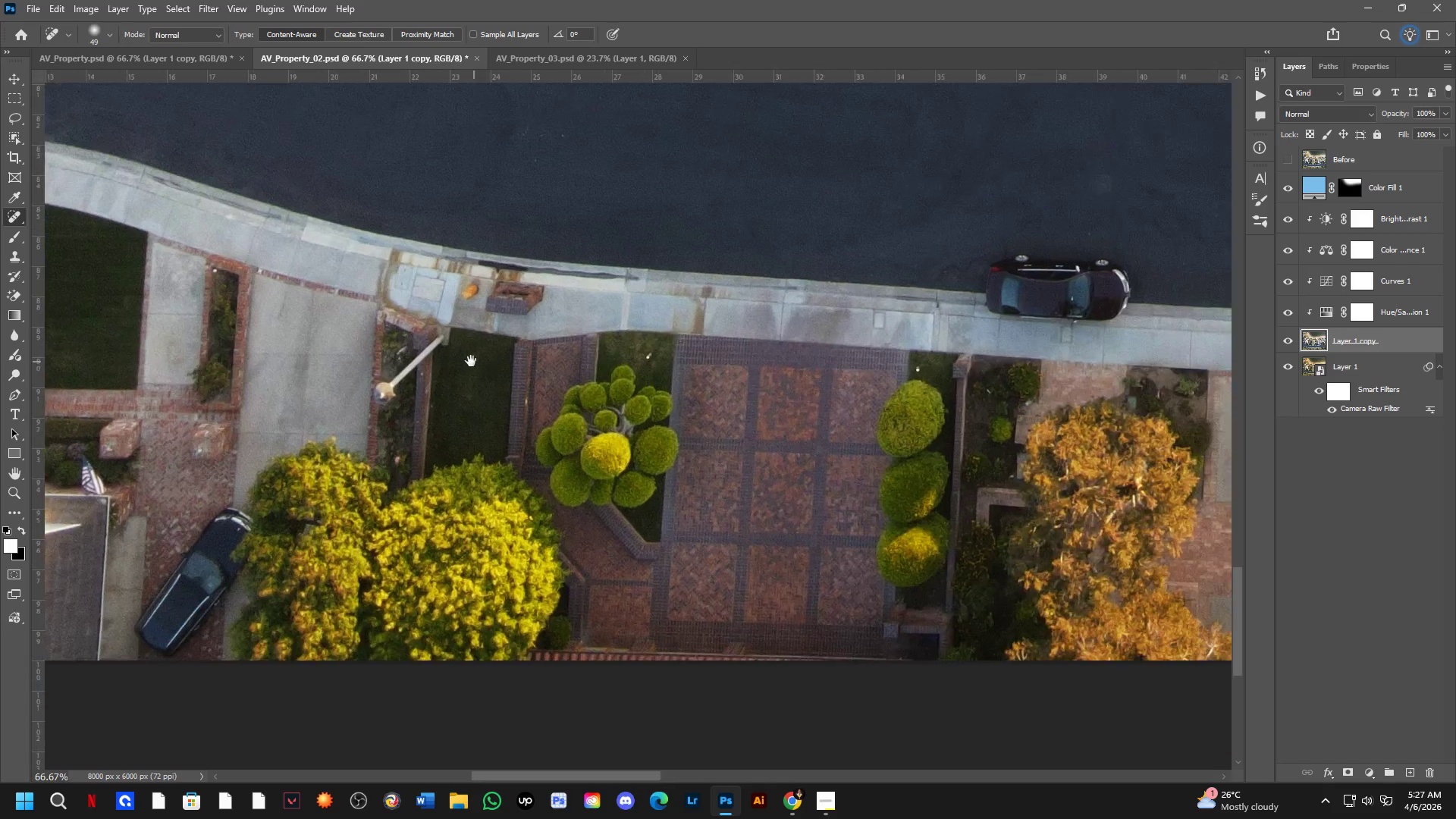 
hold_key(key=Space, duration=1.55)
 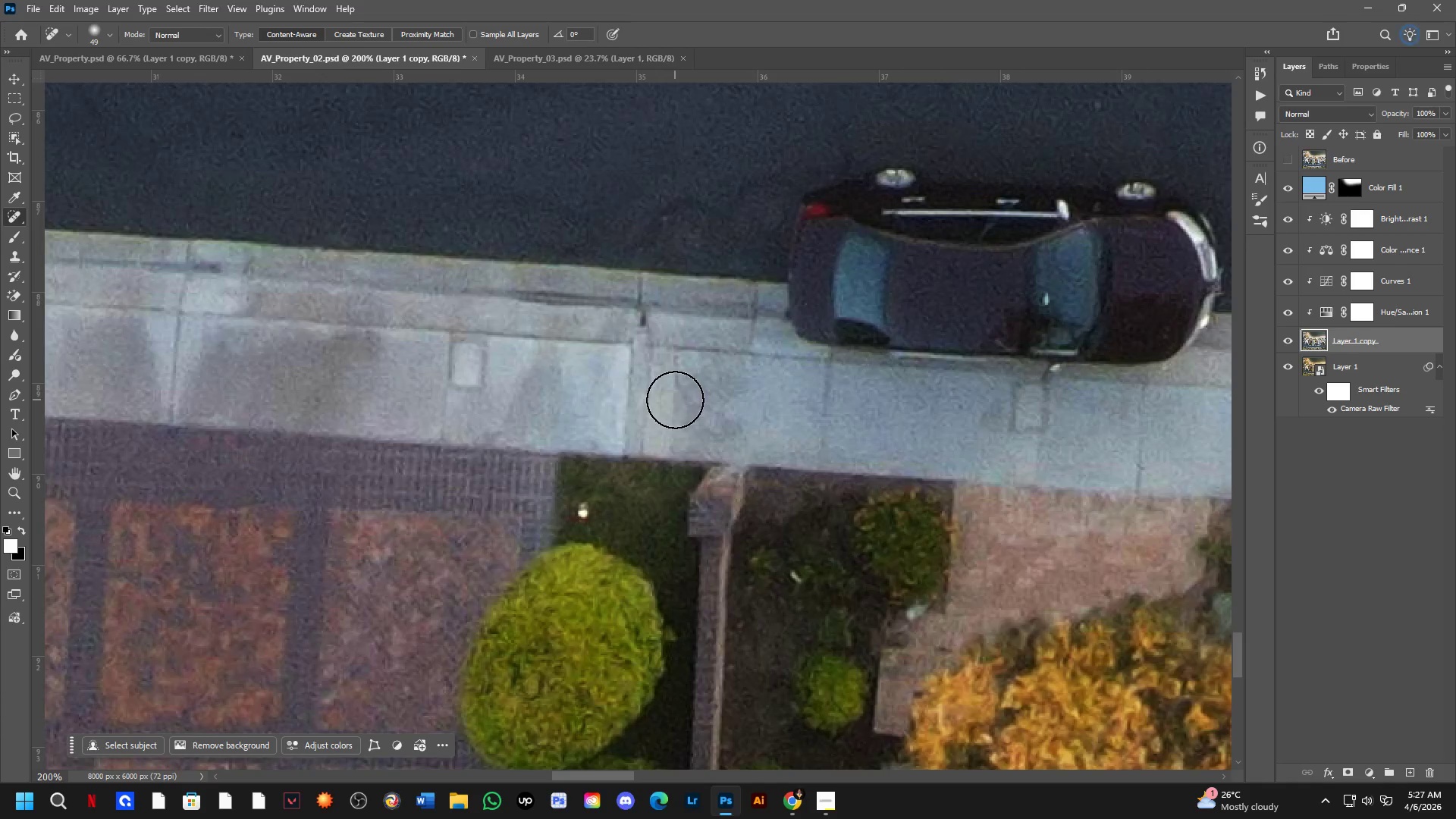 
left_click_drag(start_coordinate=[814, 455], to_coordinate=[467, 360])
 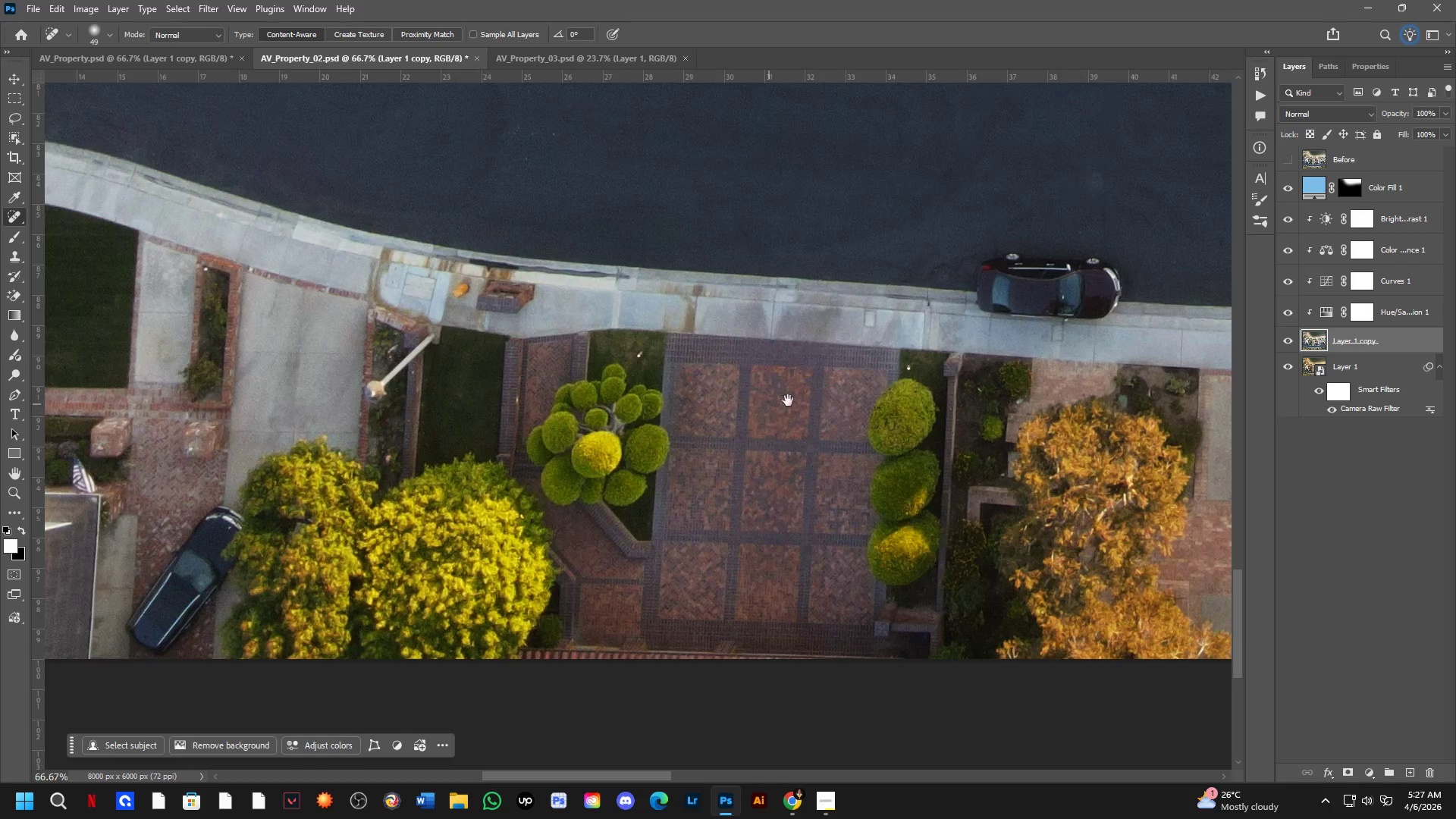 
left_click_drag(start_coordinate=[793, 397], to_coordinate=[517, 465])
 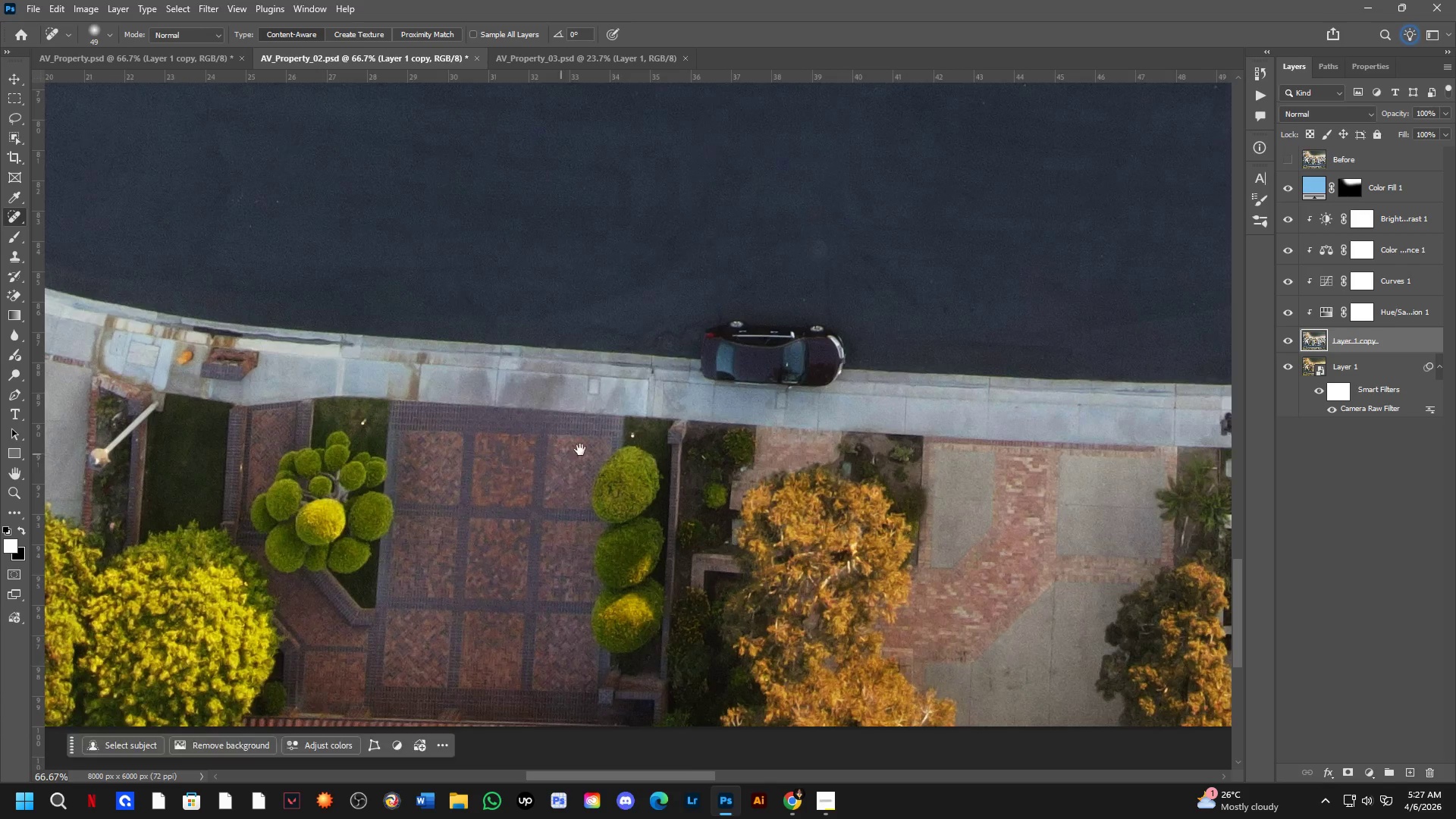 
key(Shift+ShiftLeft)
 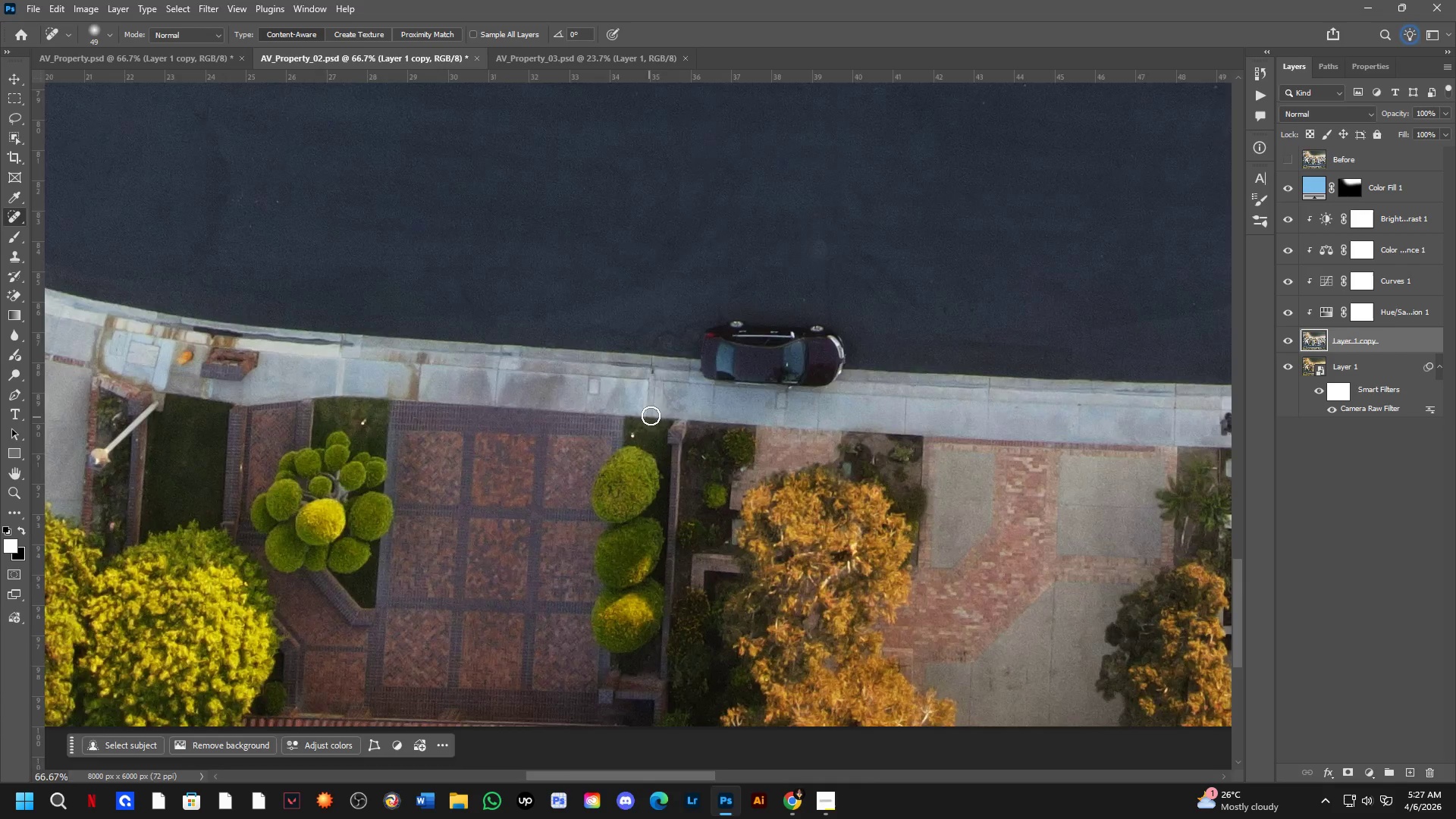 
scroll: coordinate [658, 397], scroll_direction: up, amount: 2.0
 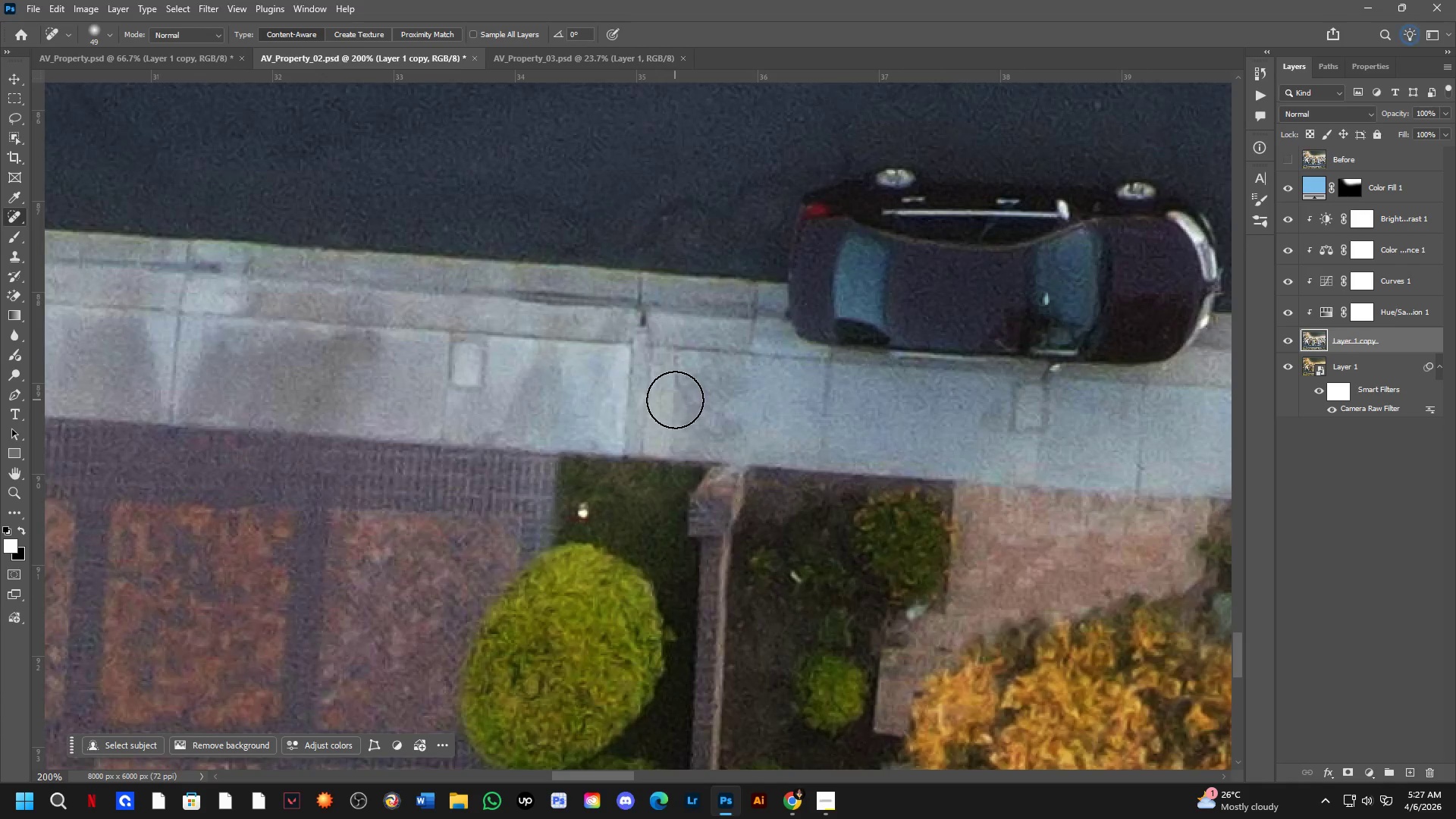 
key(Shift+ShiftLeft)
 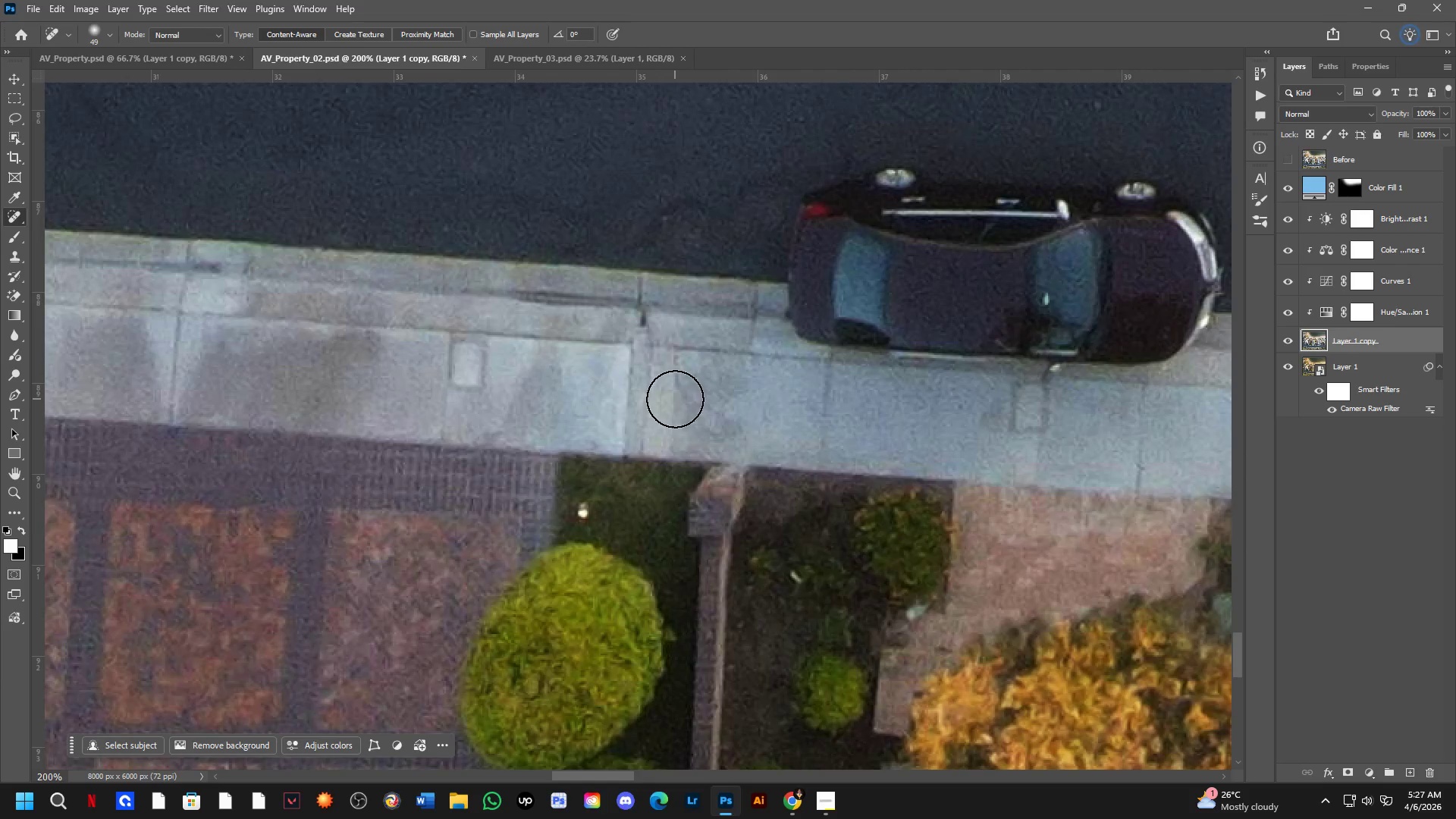 
hold_key(key=Space, duration=1.5)
 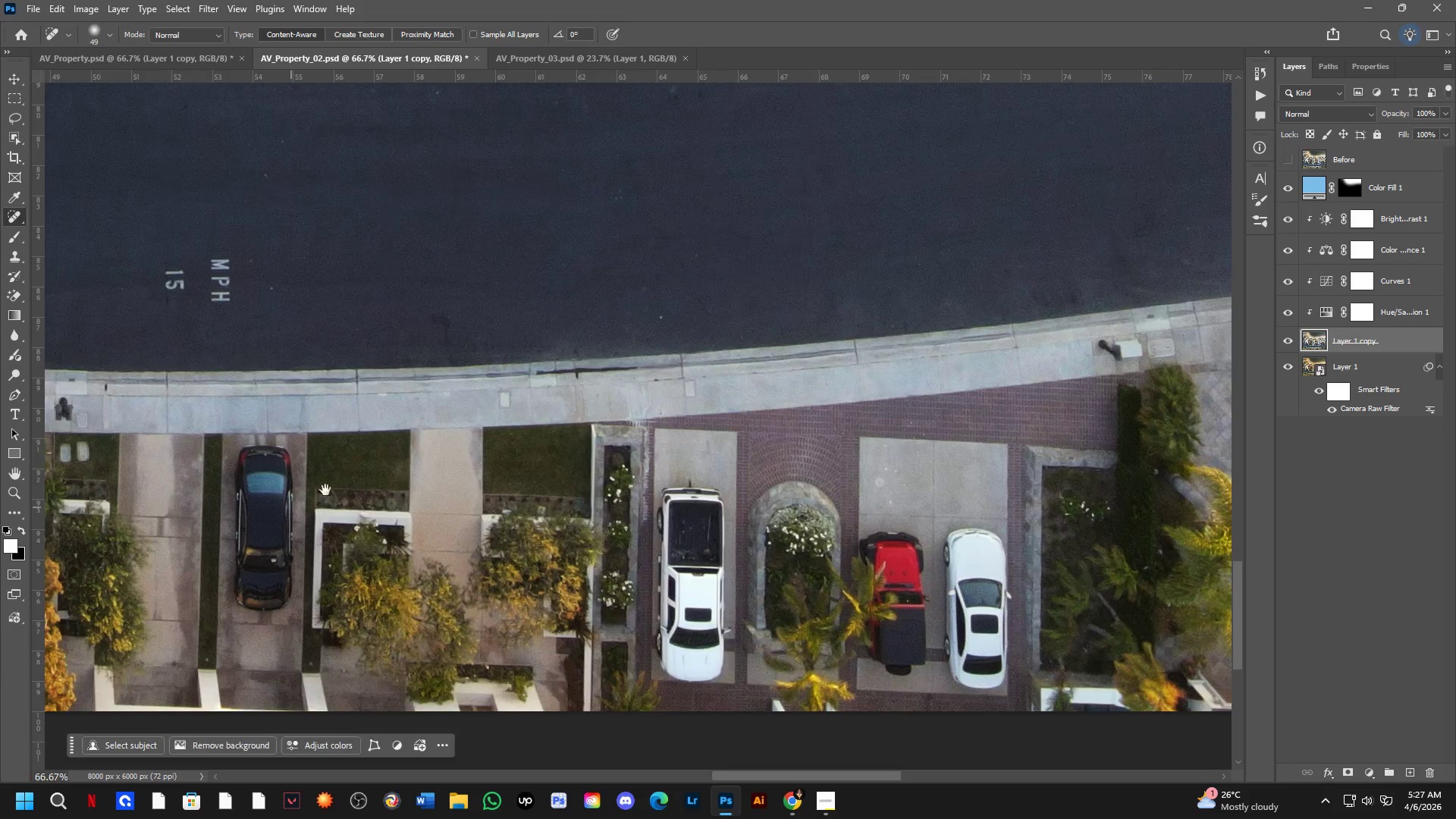 
left_click_drag(start_coordinate=[852, 479], to_coordinate=[418, 307])